 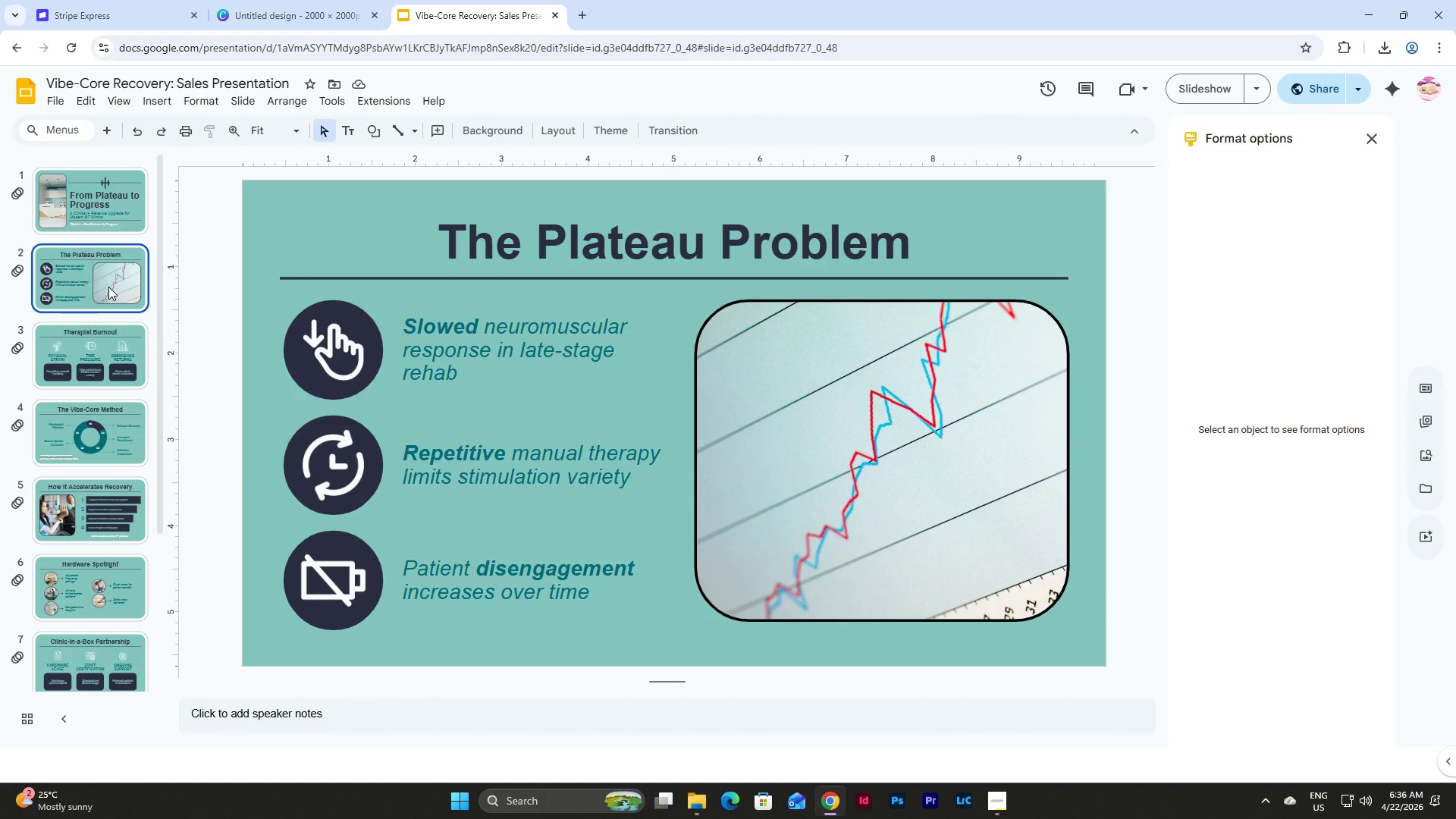 
left_click([111, 362])
 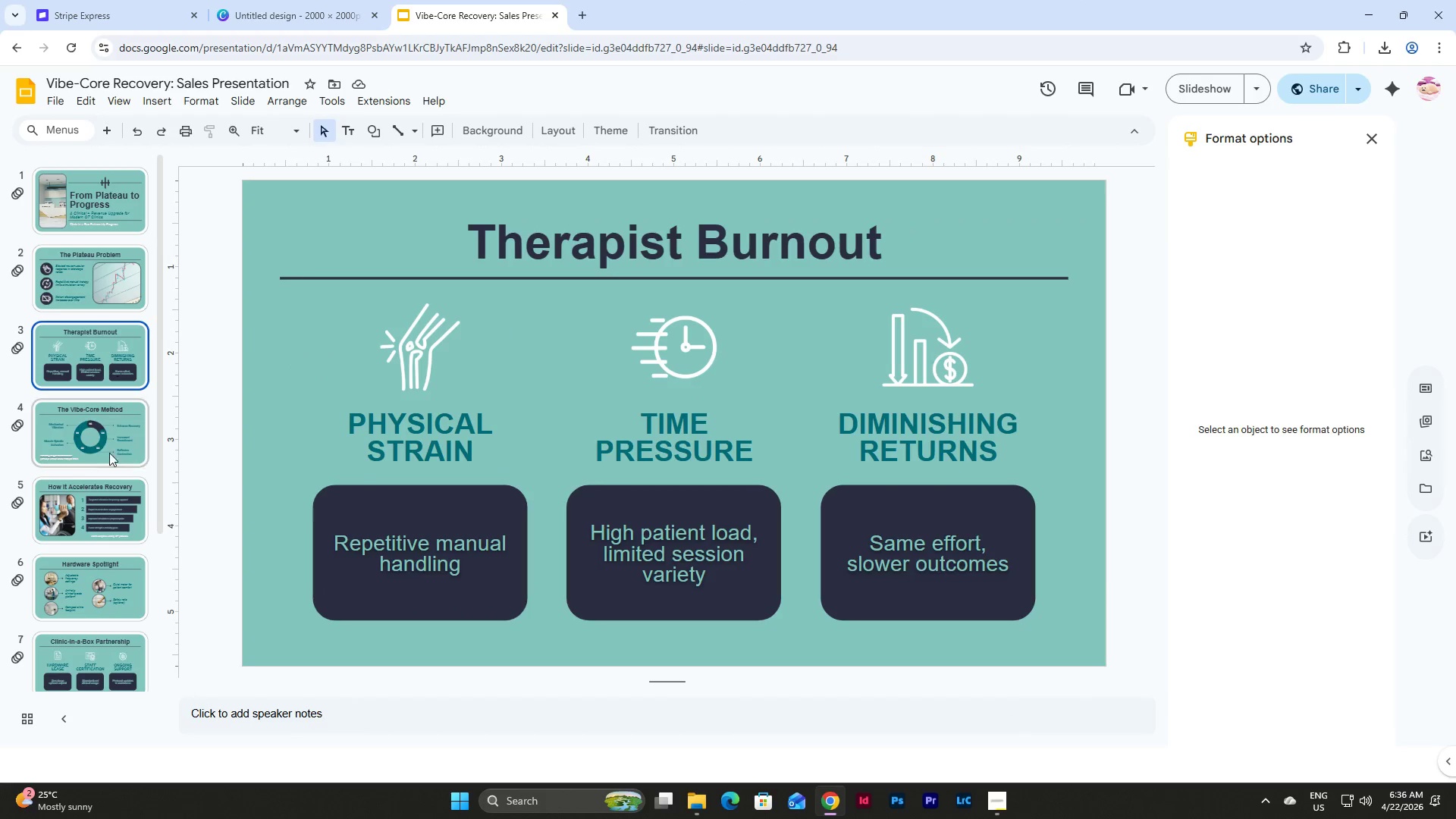 
left_click([108, 425])
 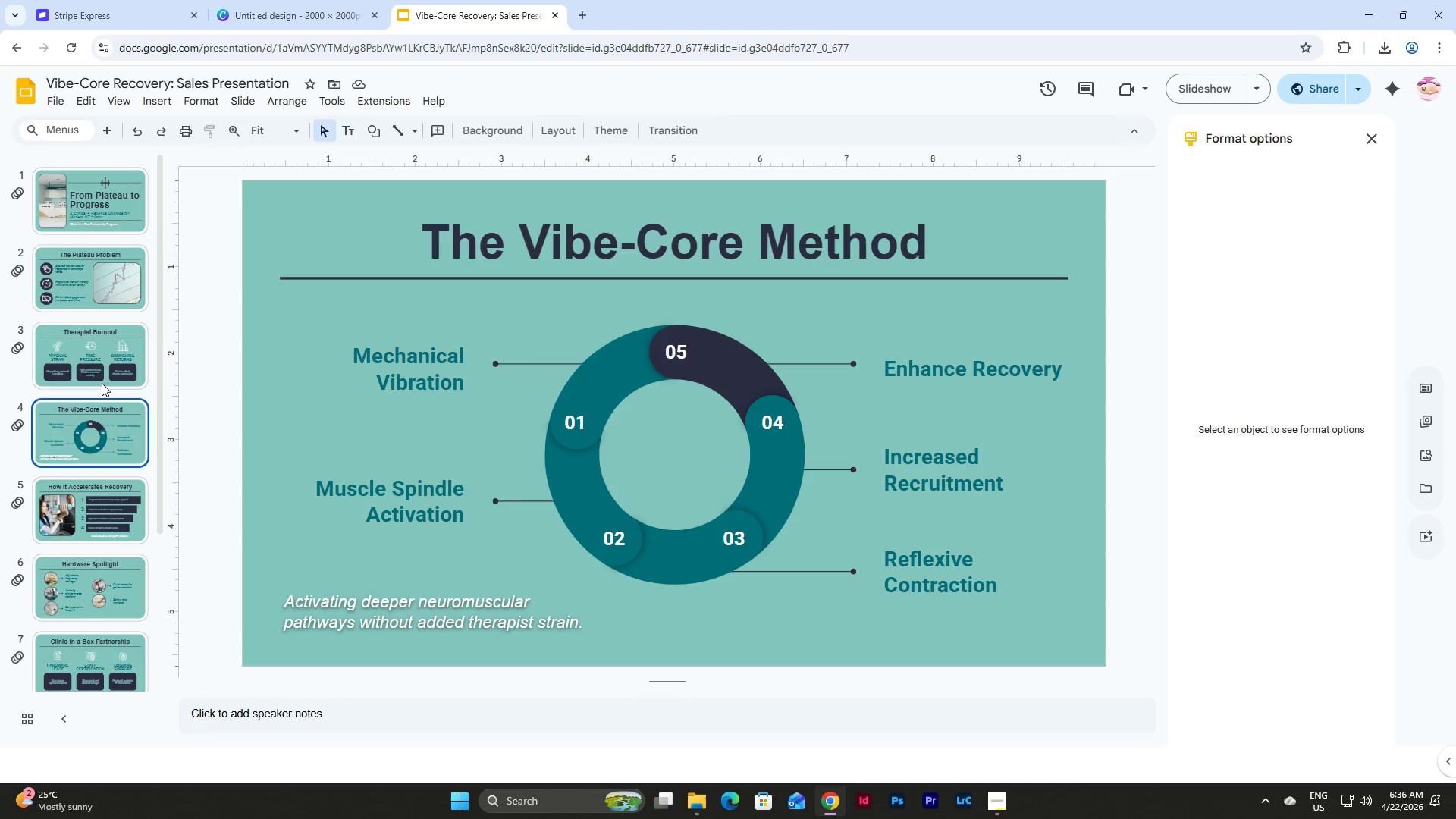 
left_click([105, 355])
 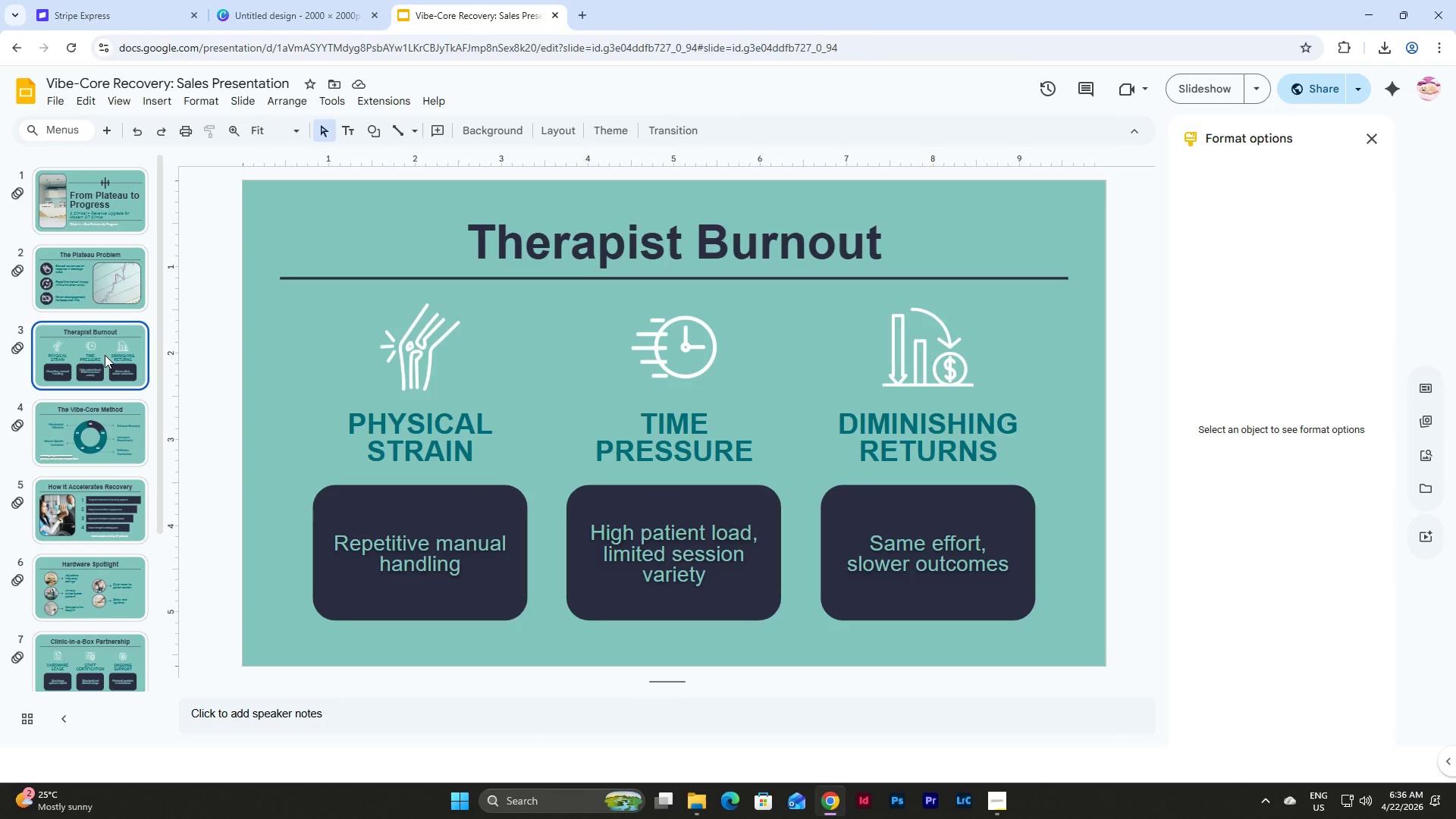 
wait(7.14)
 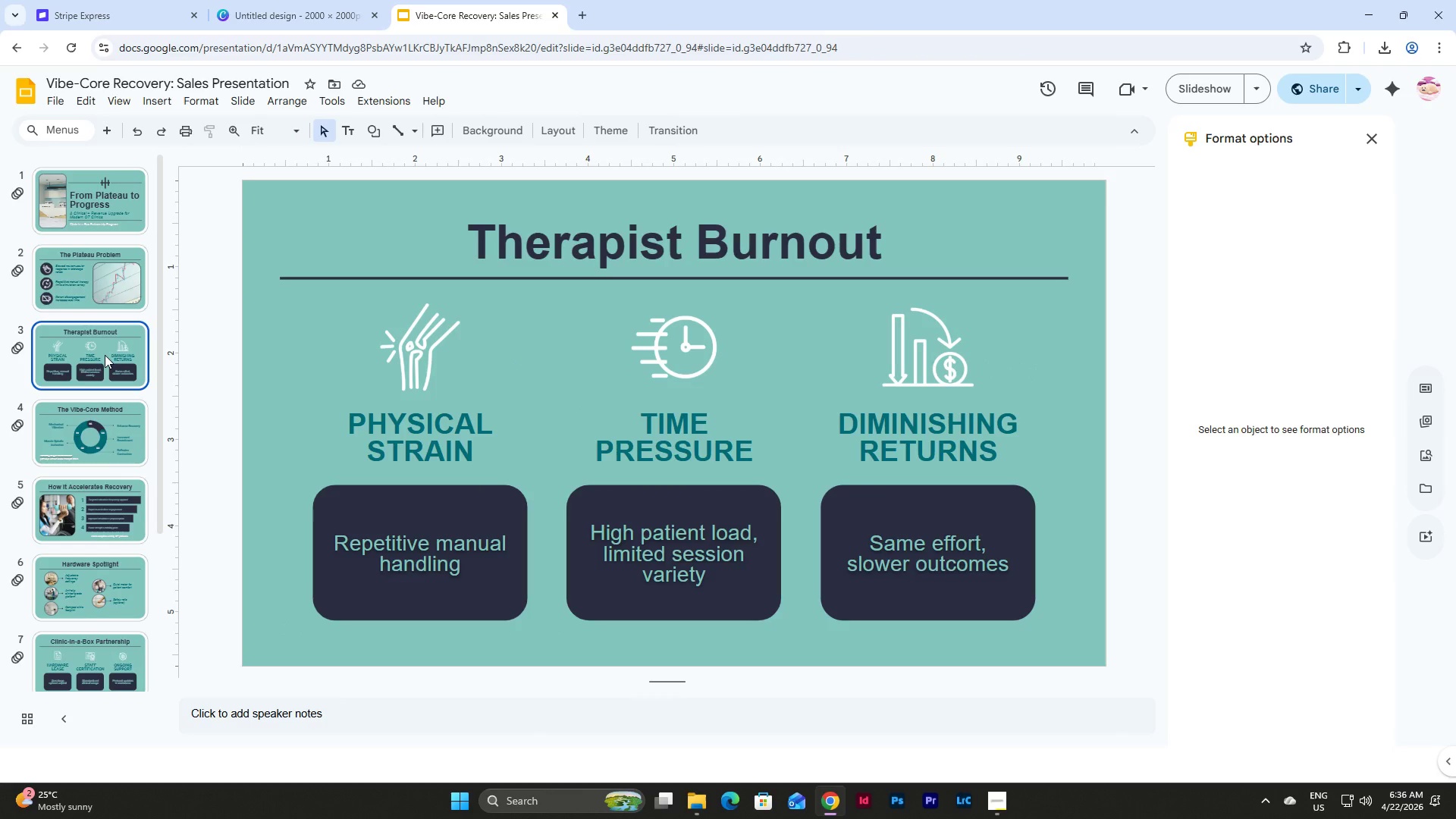 
left_click([112, 429])
 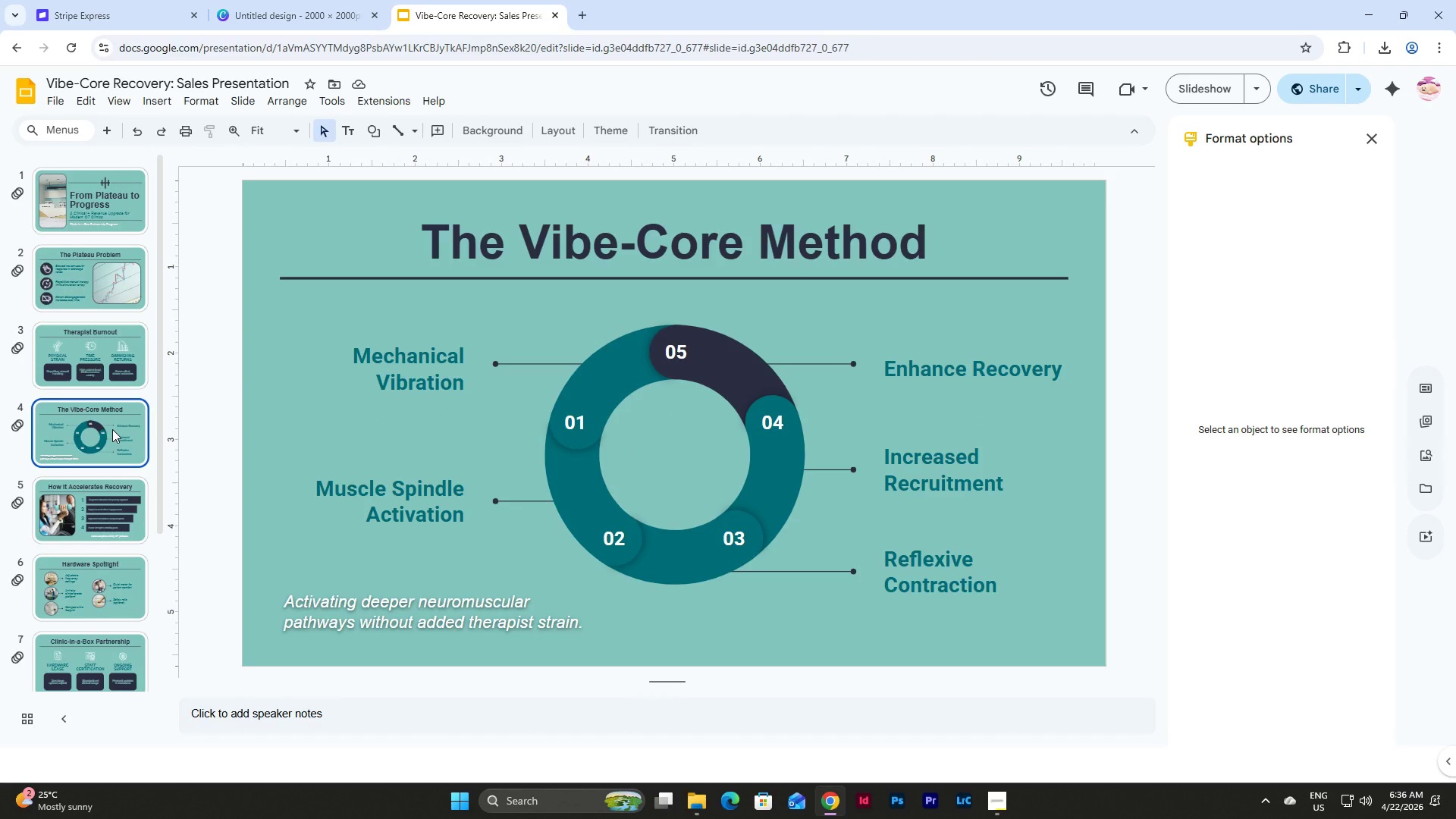 
wait(6.91)
 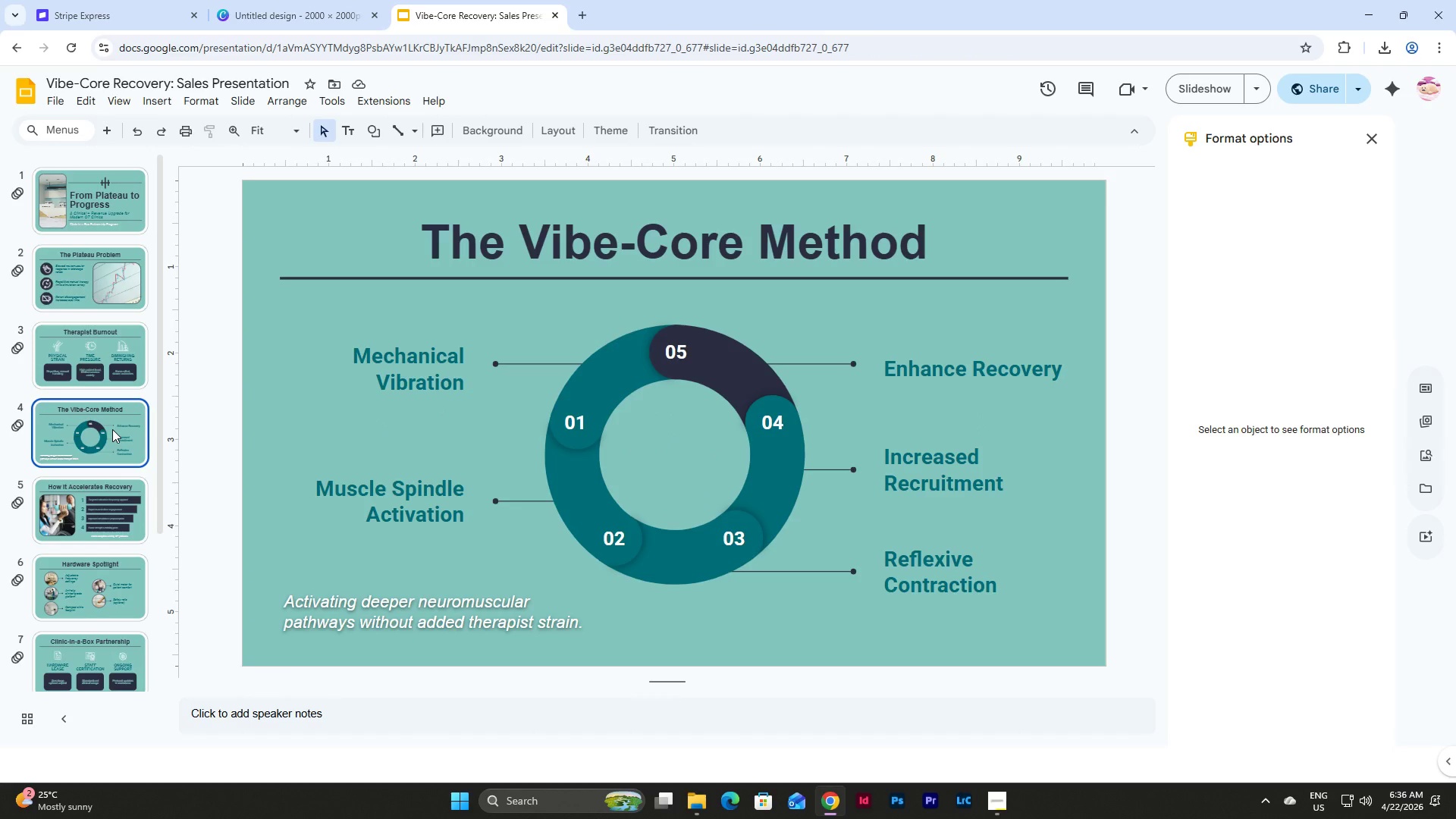 
left_click([957, 362])
 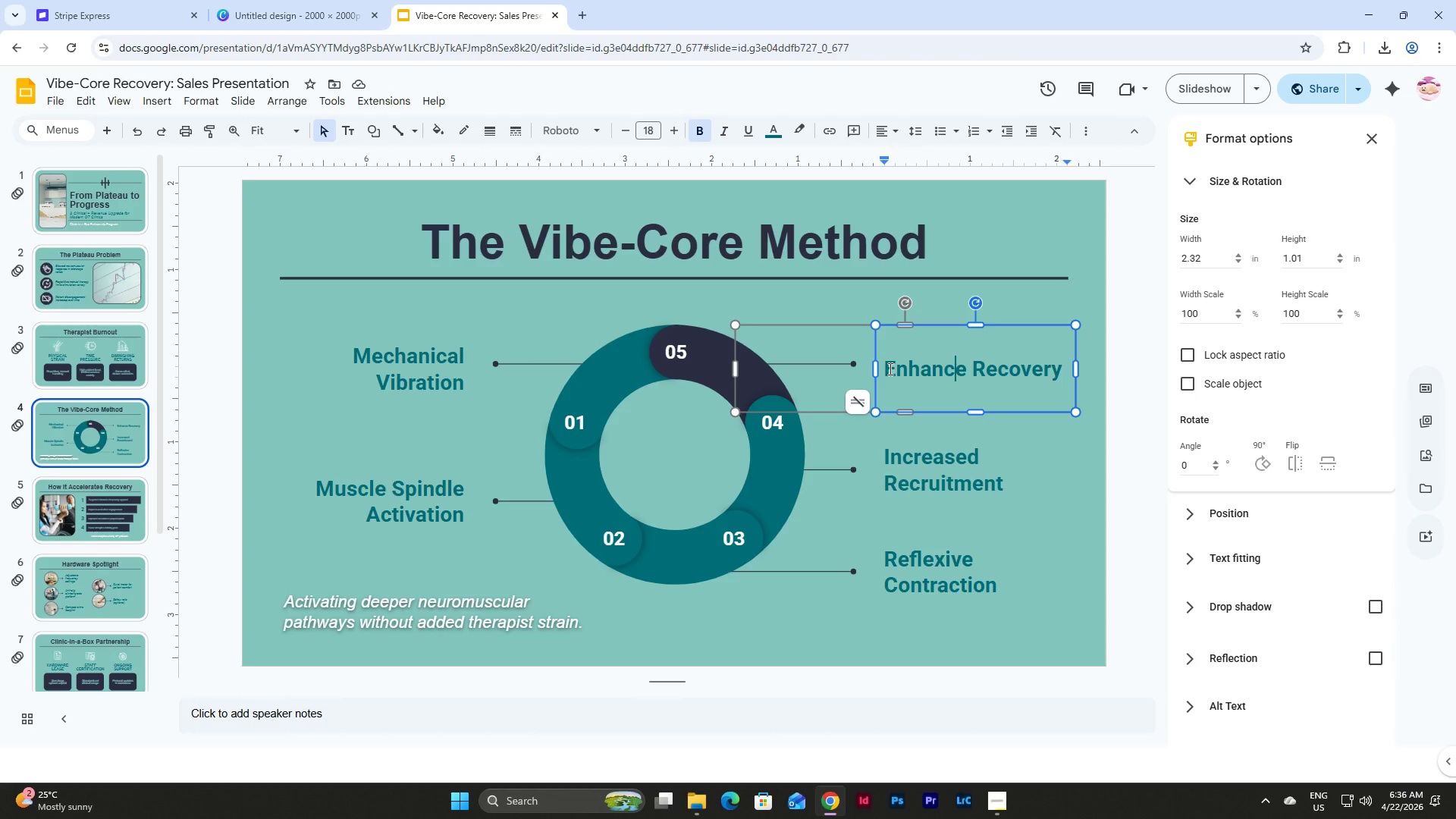 
left_click_drag(start_coordinate=[889, 369], to_coordinate=[1062, 375])
 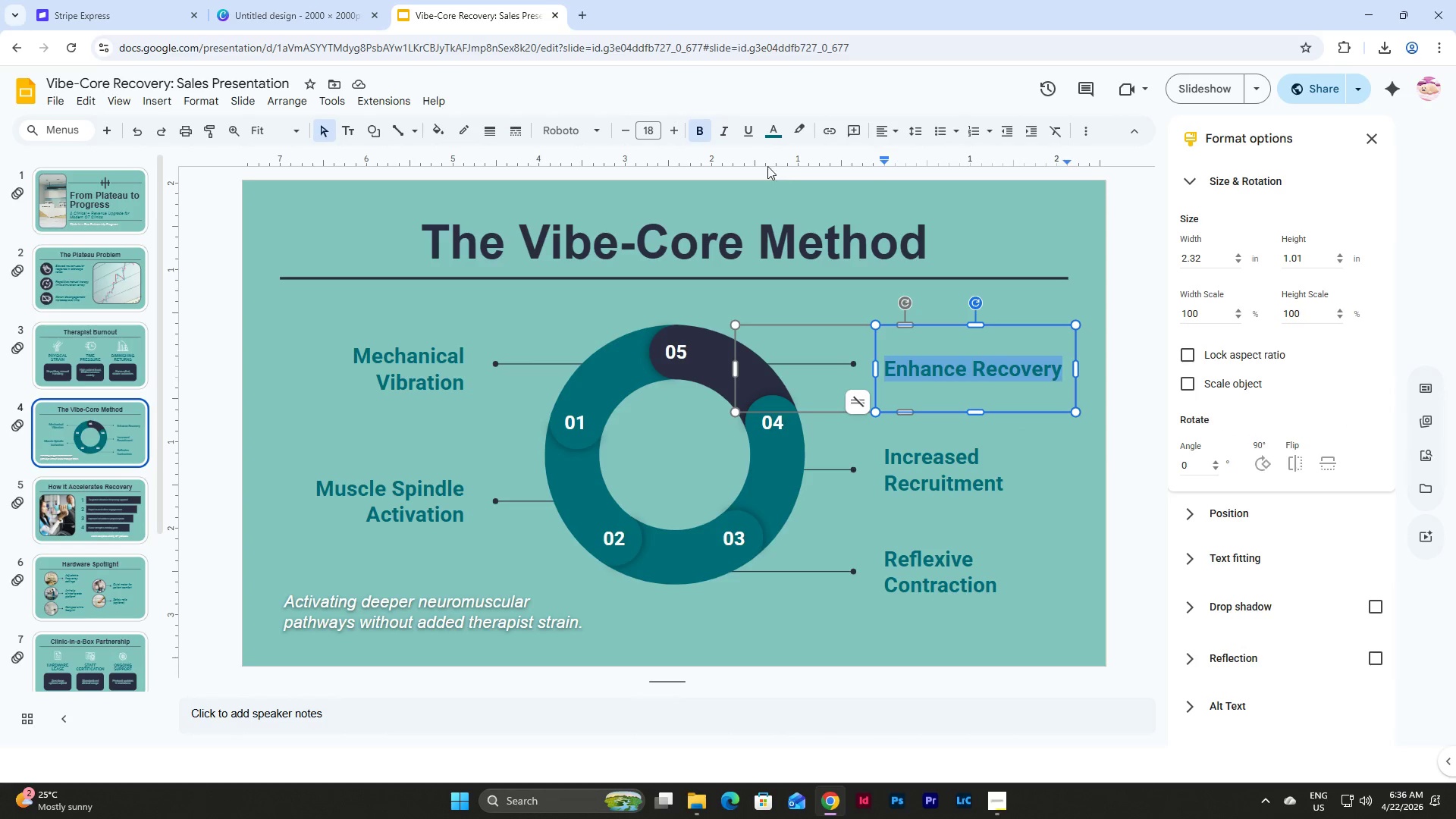 
left_click([793, 136])
 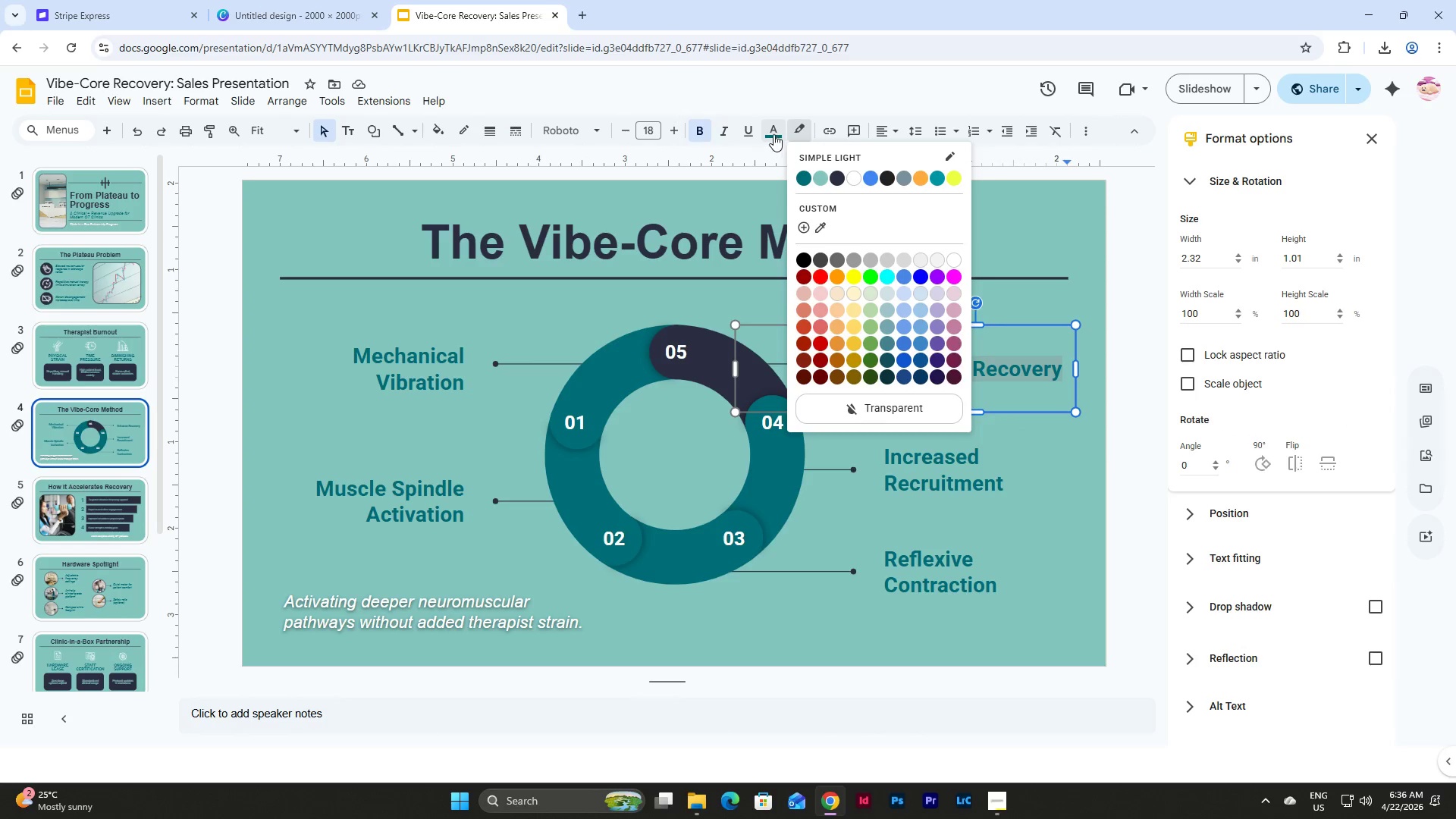 
left_click([774, 134])
 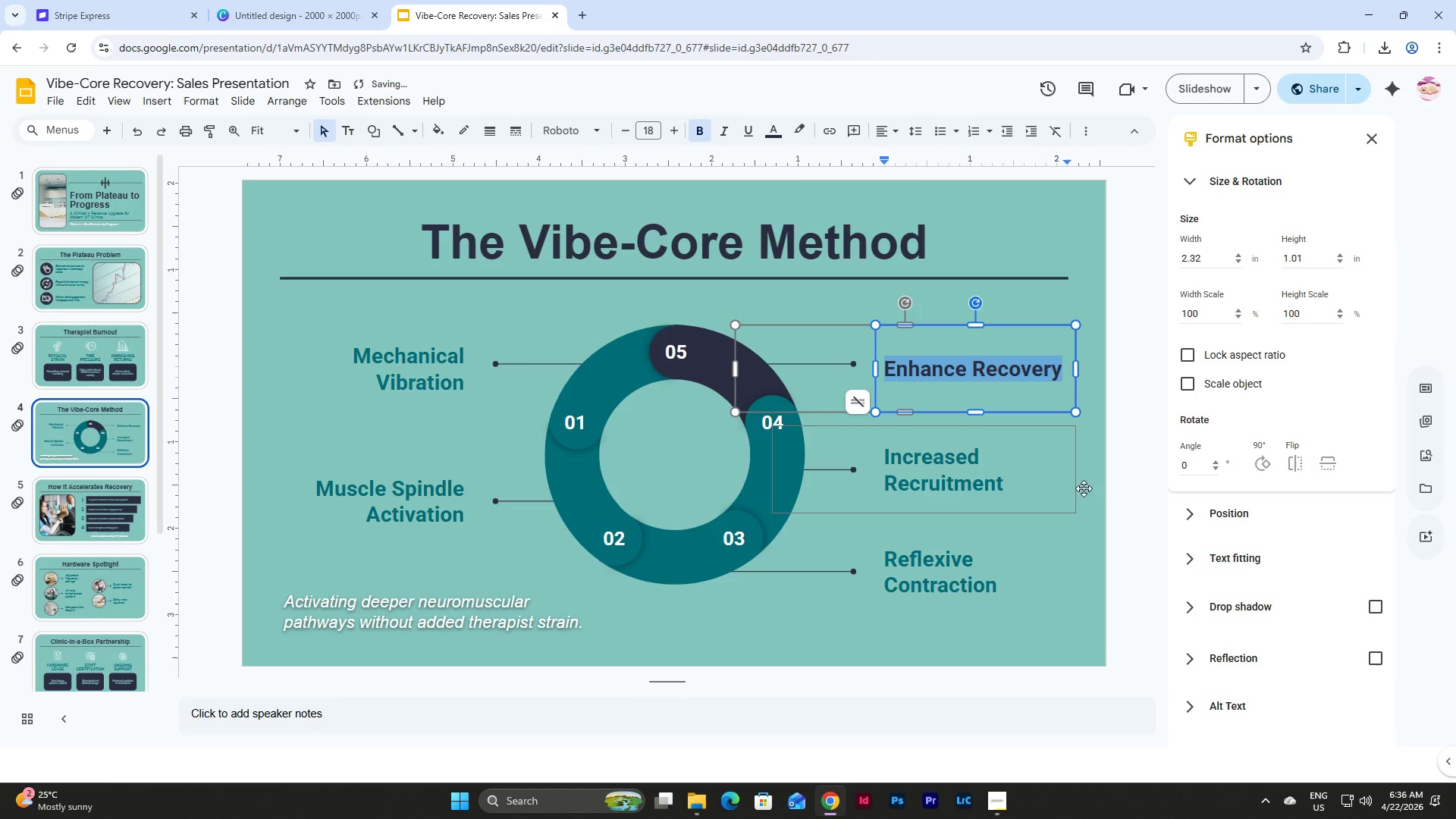 
left_click([1085, 460])
 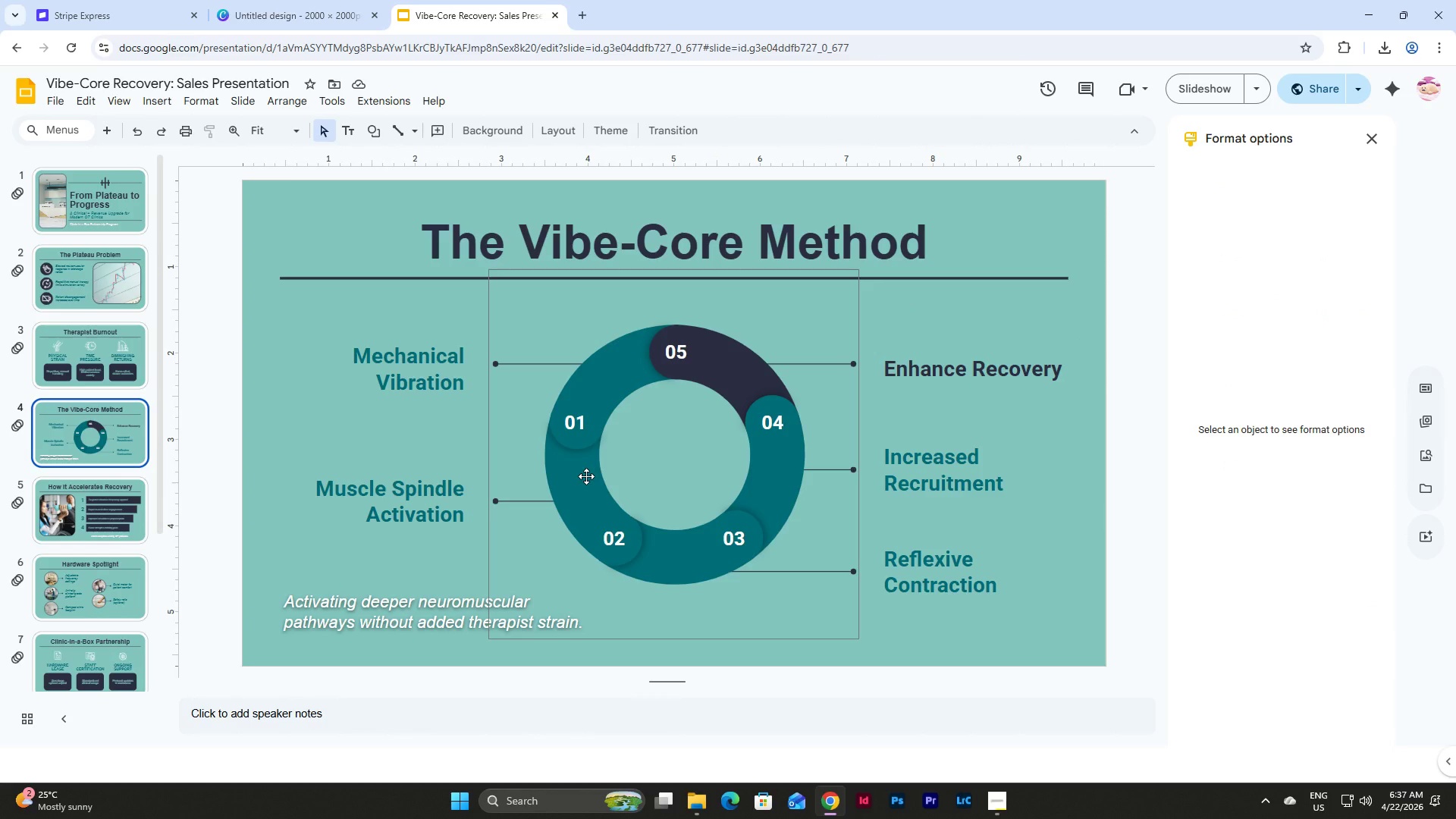 
wait(10.34)
 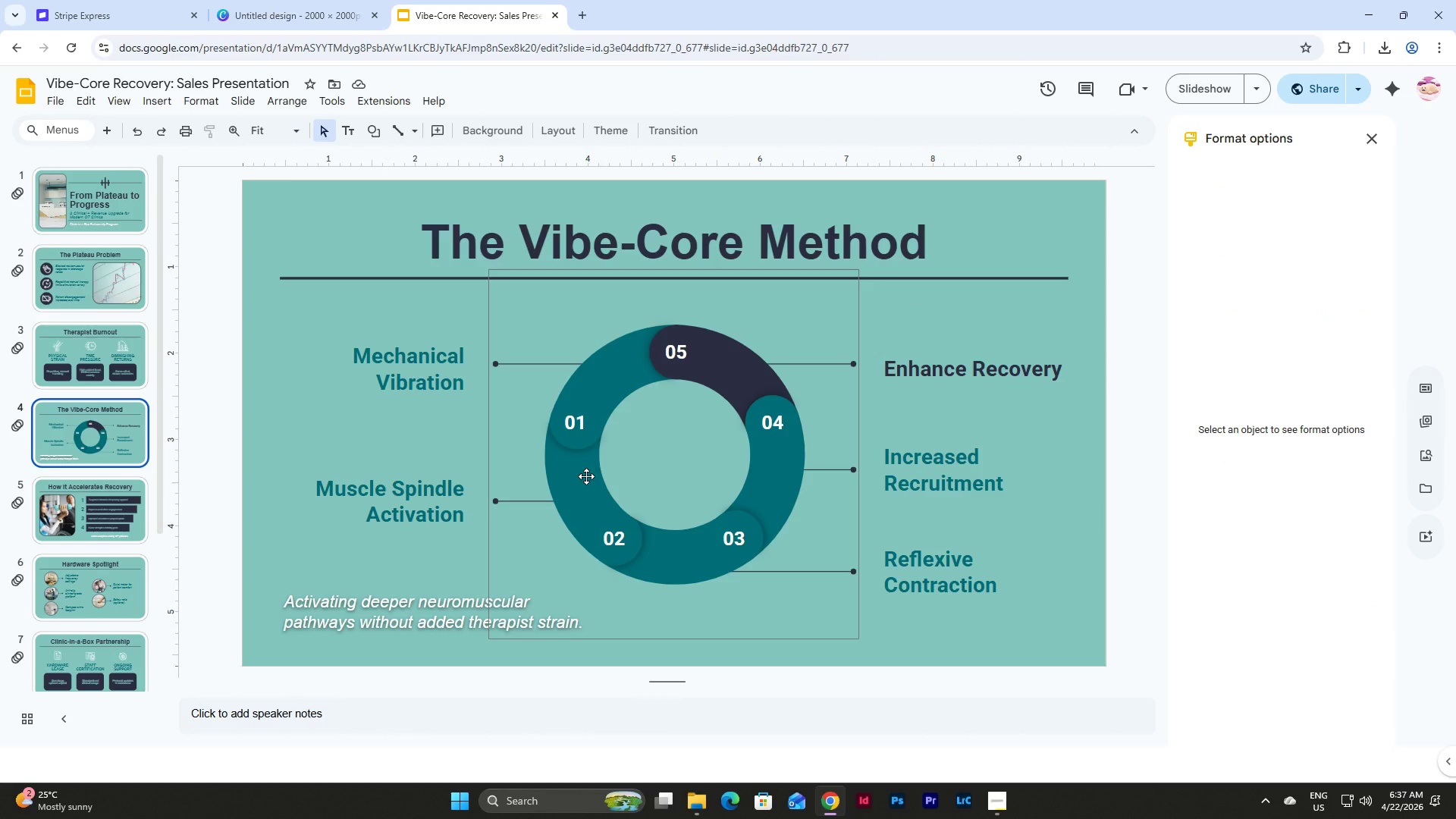 
left_click([1081, 509])
 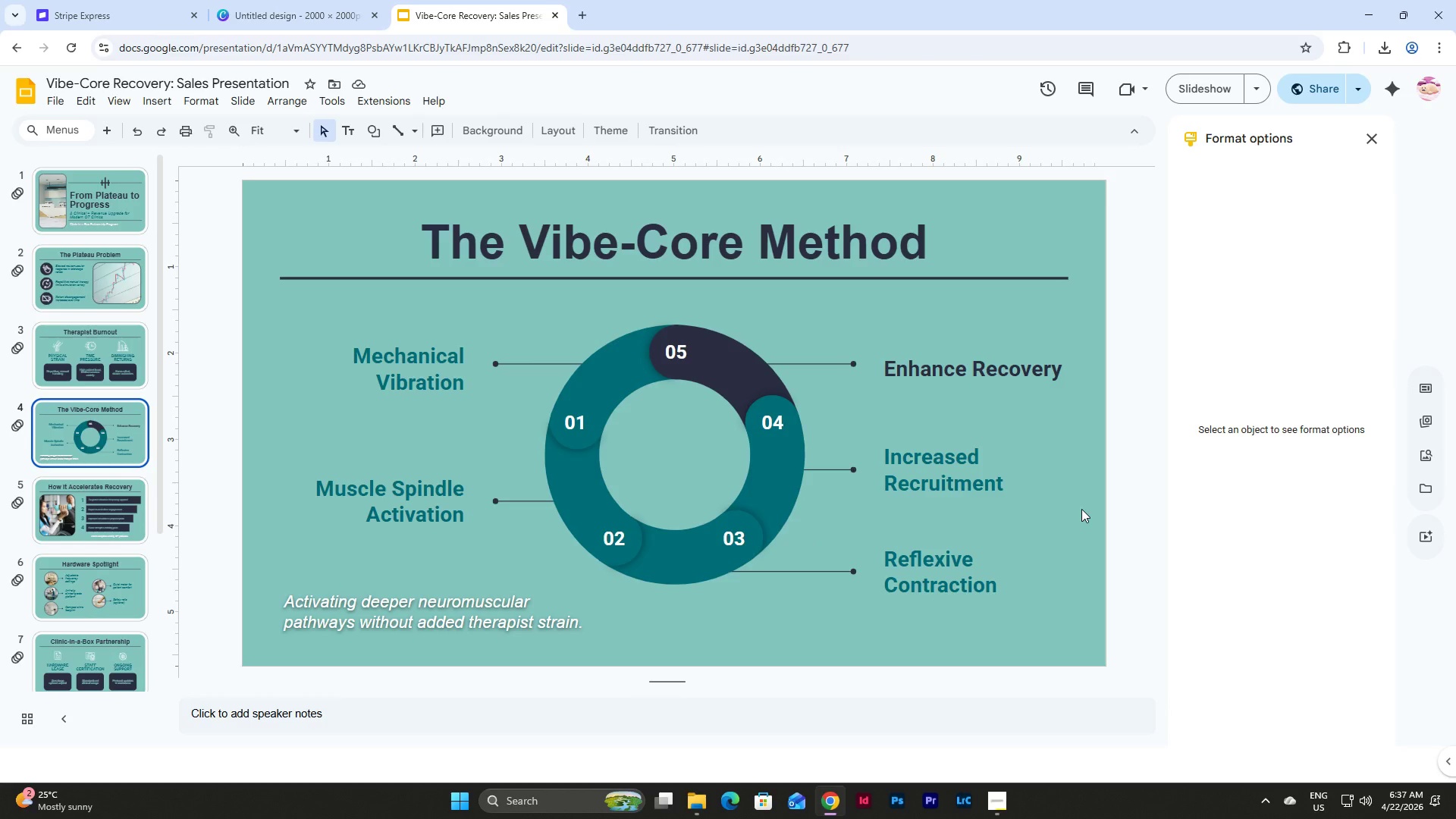 
wait(9.52)
 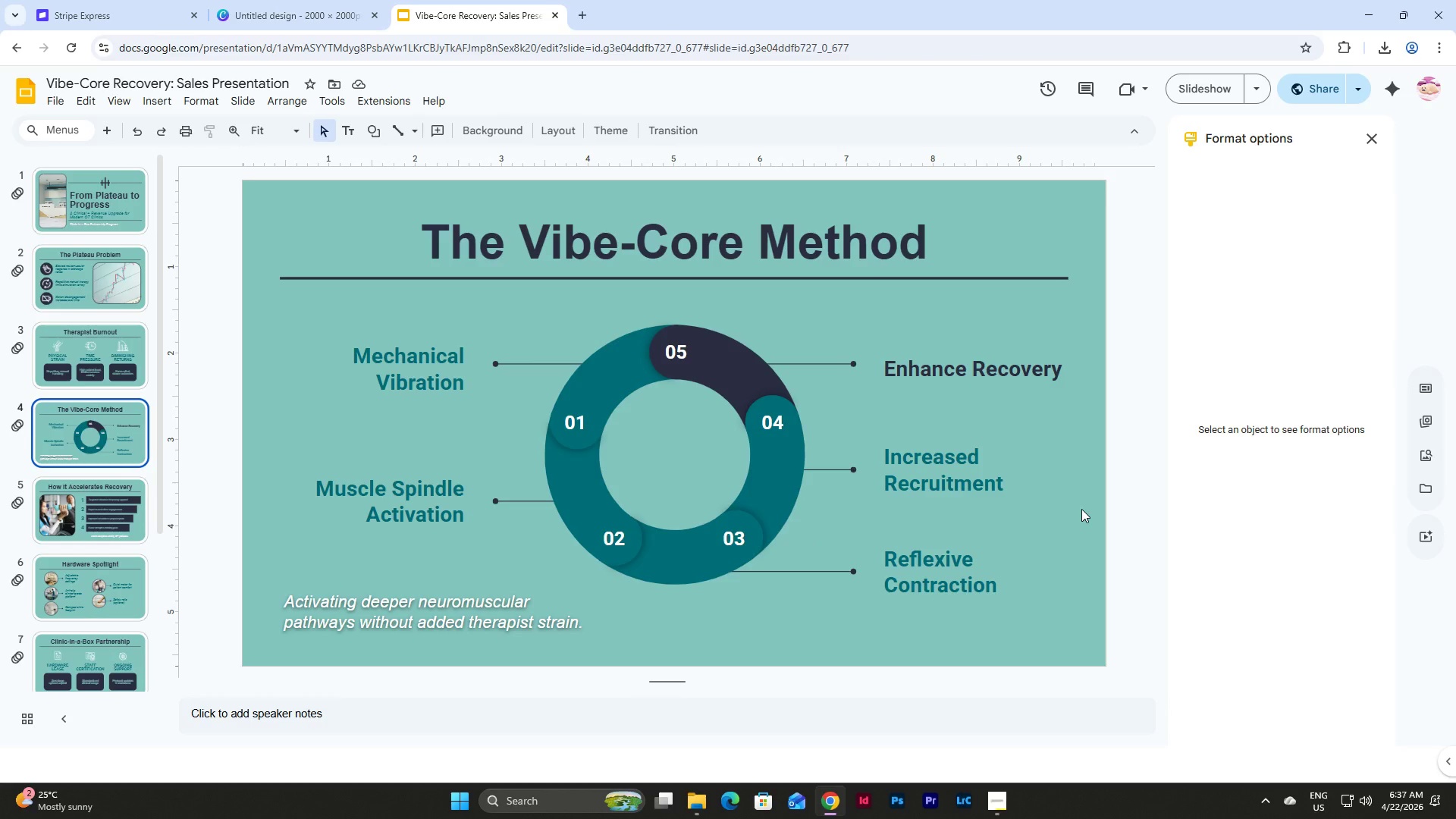 
left_click([962, 370])
 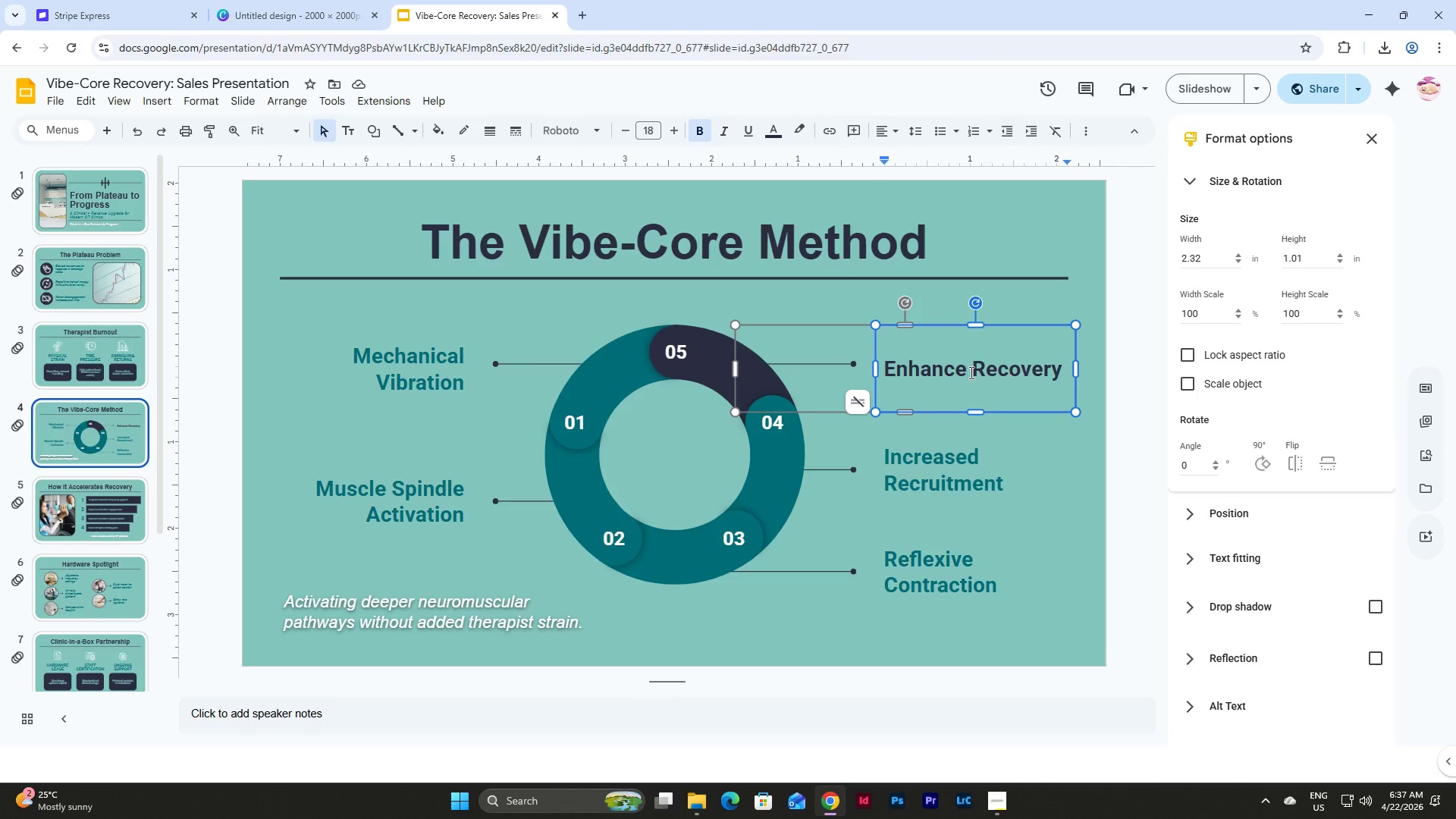 
key(D)
 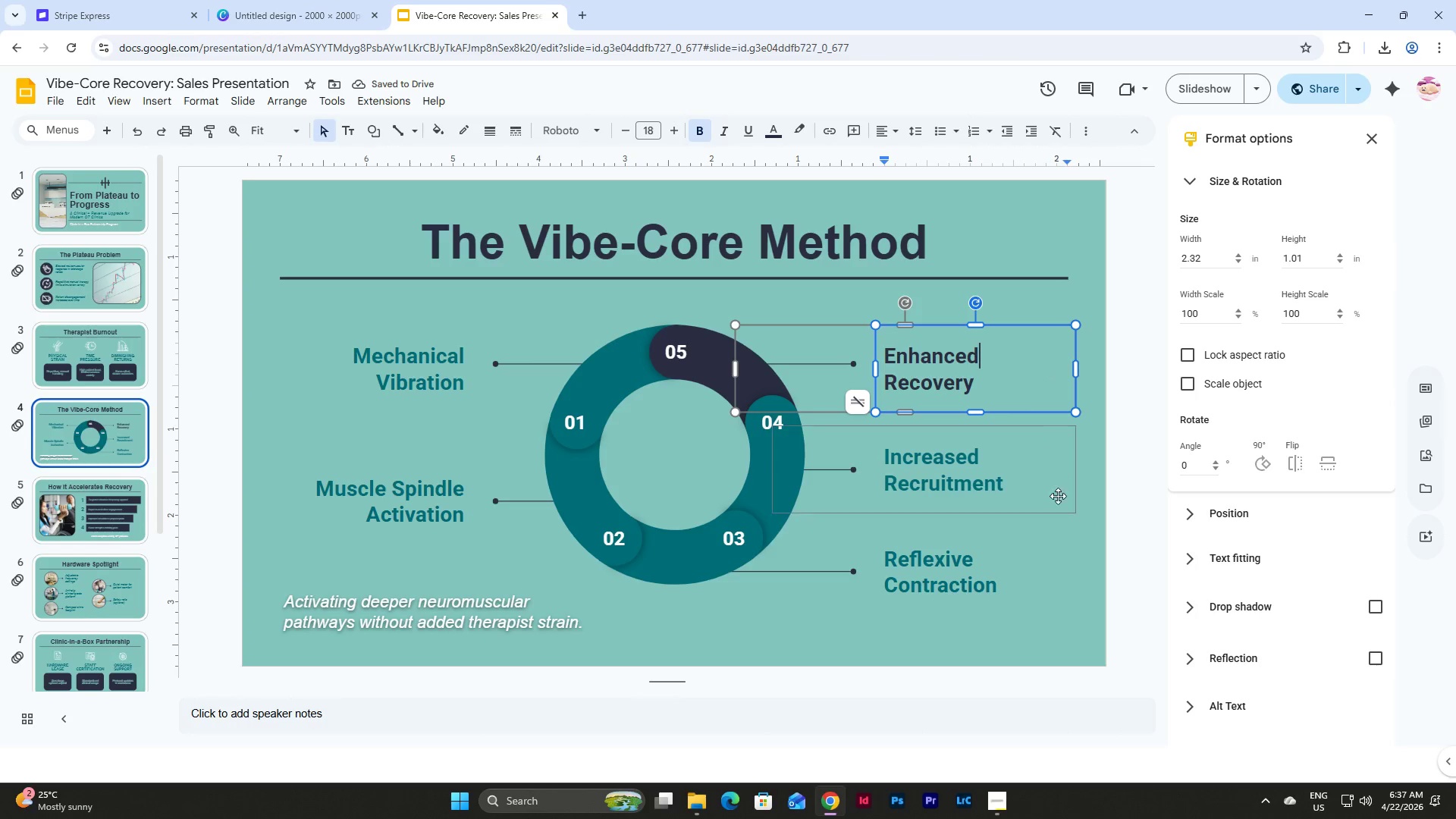 
left_click([1076, 625])
 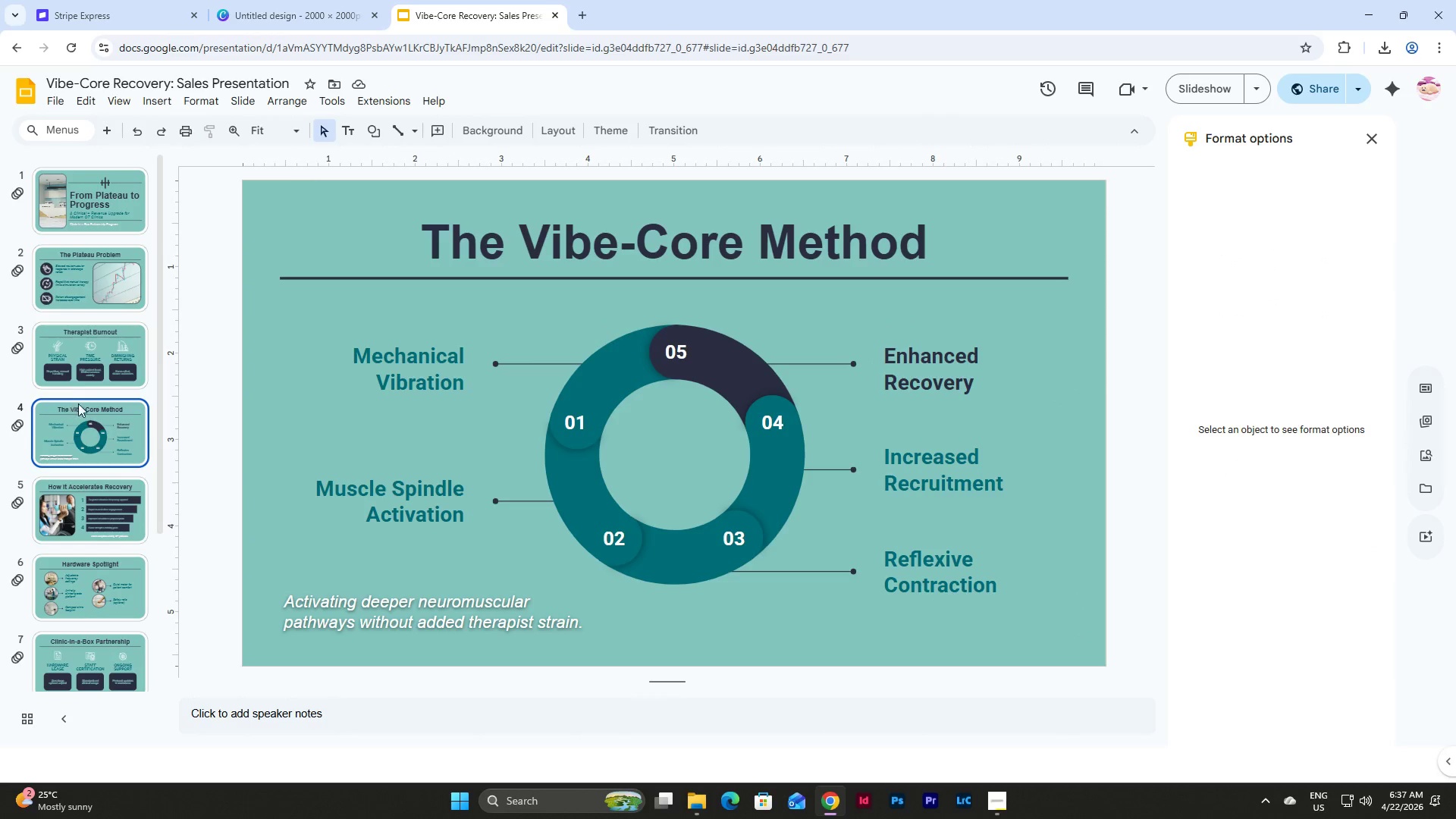 
left_click([114, 498])
 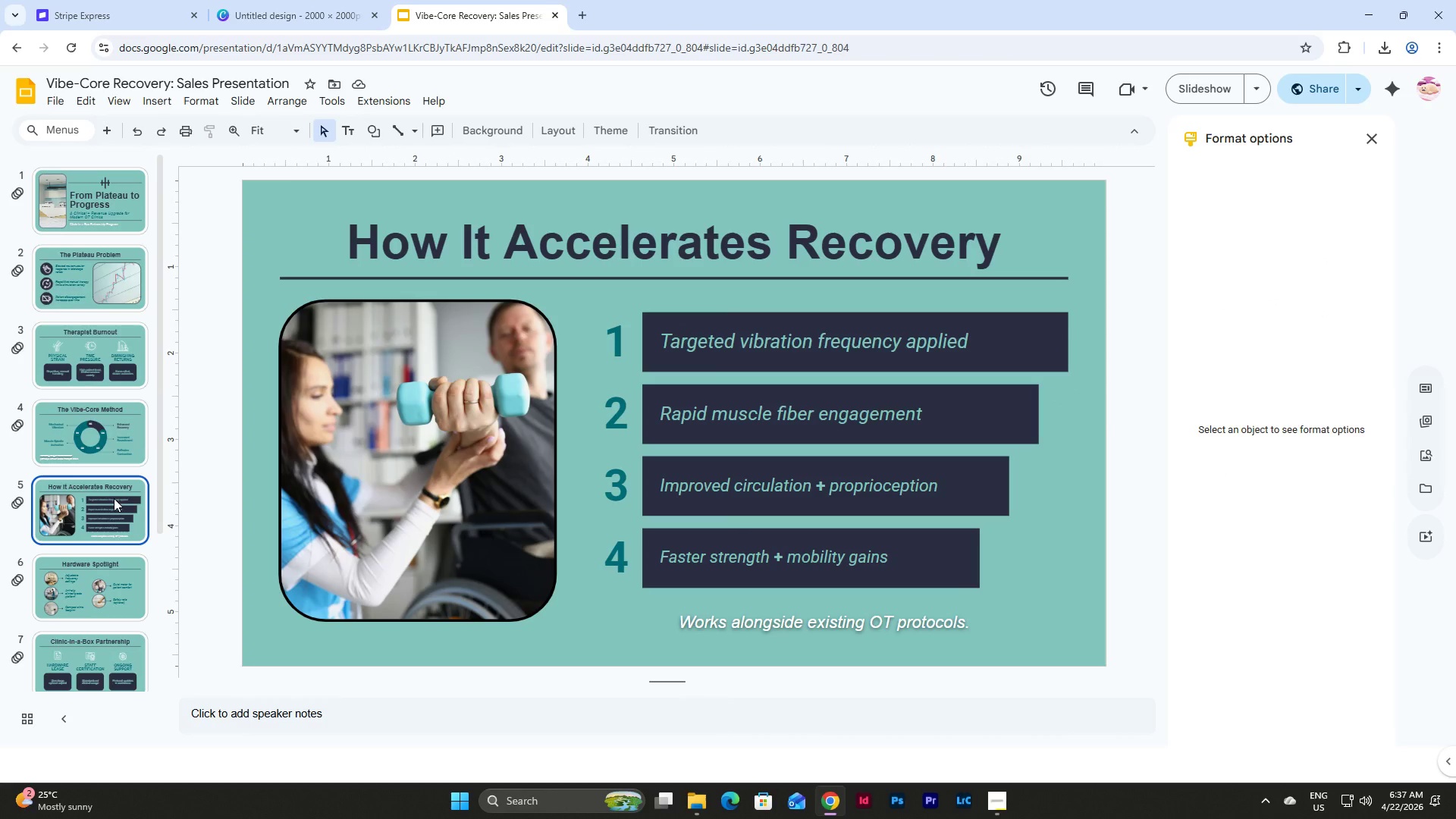 
scroll: coordinate [114, 498], scroll_direction: down, amount: 2.0
 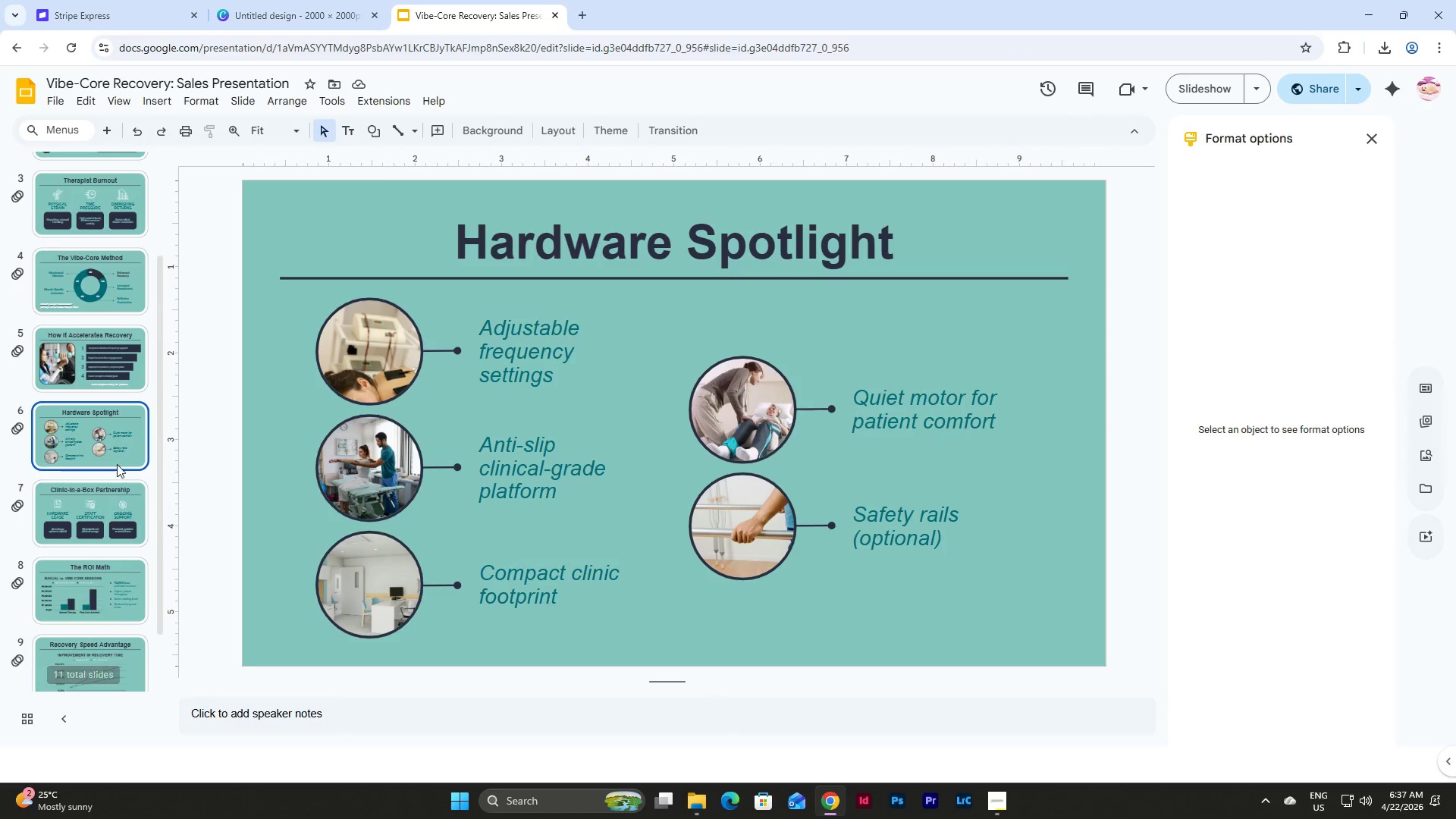 
double_click([122, 522])
 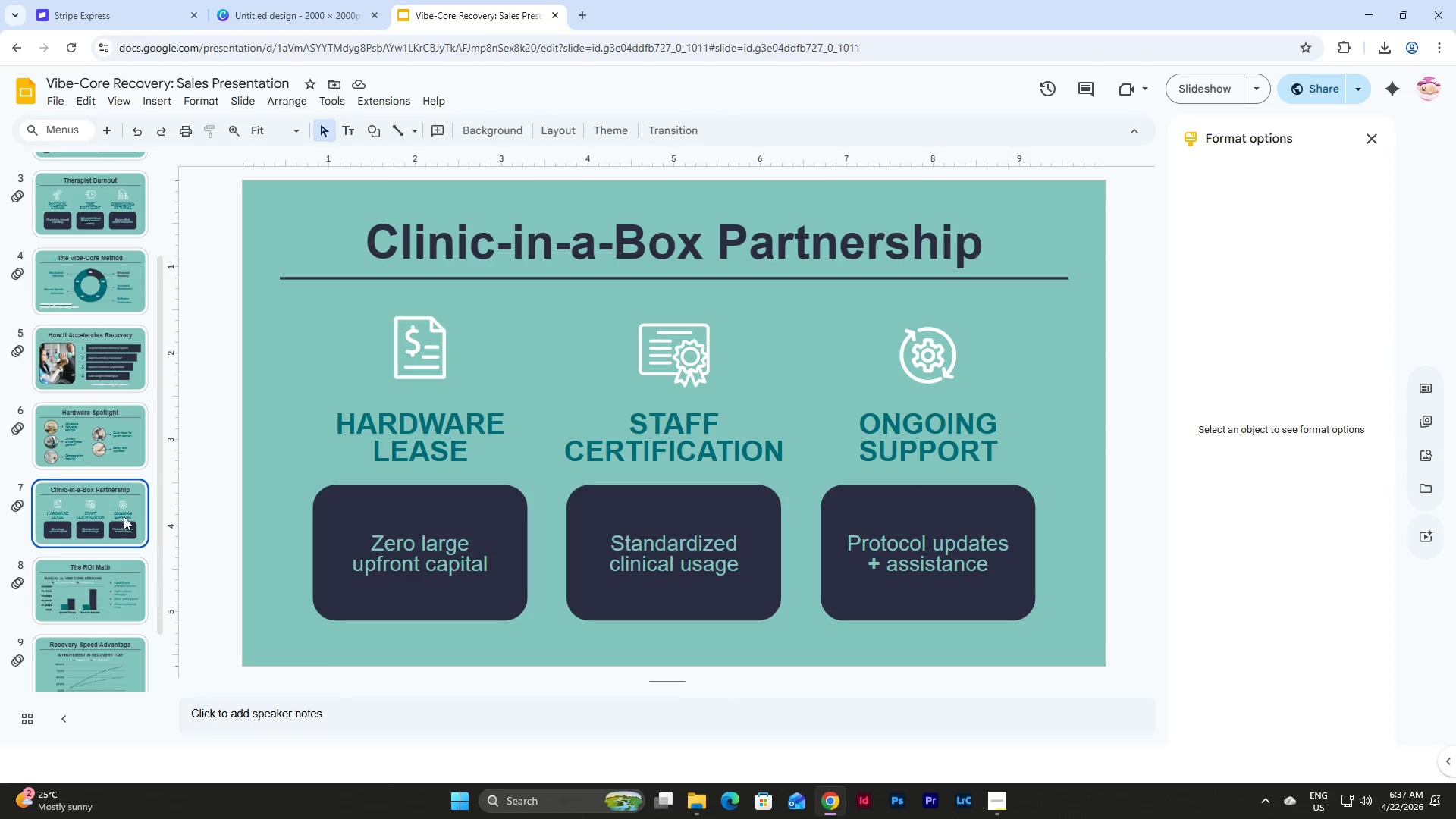 
scroll: coordinate [124, 510], scroll_direction: down, amount: 5.0
 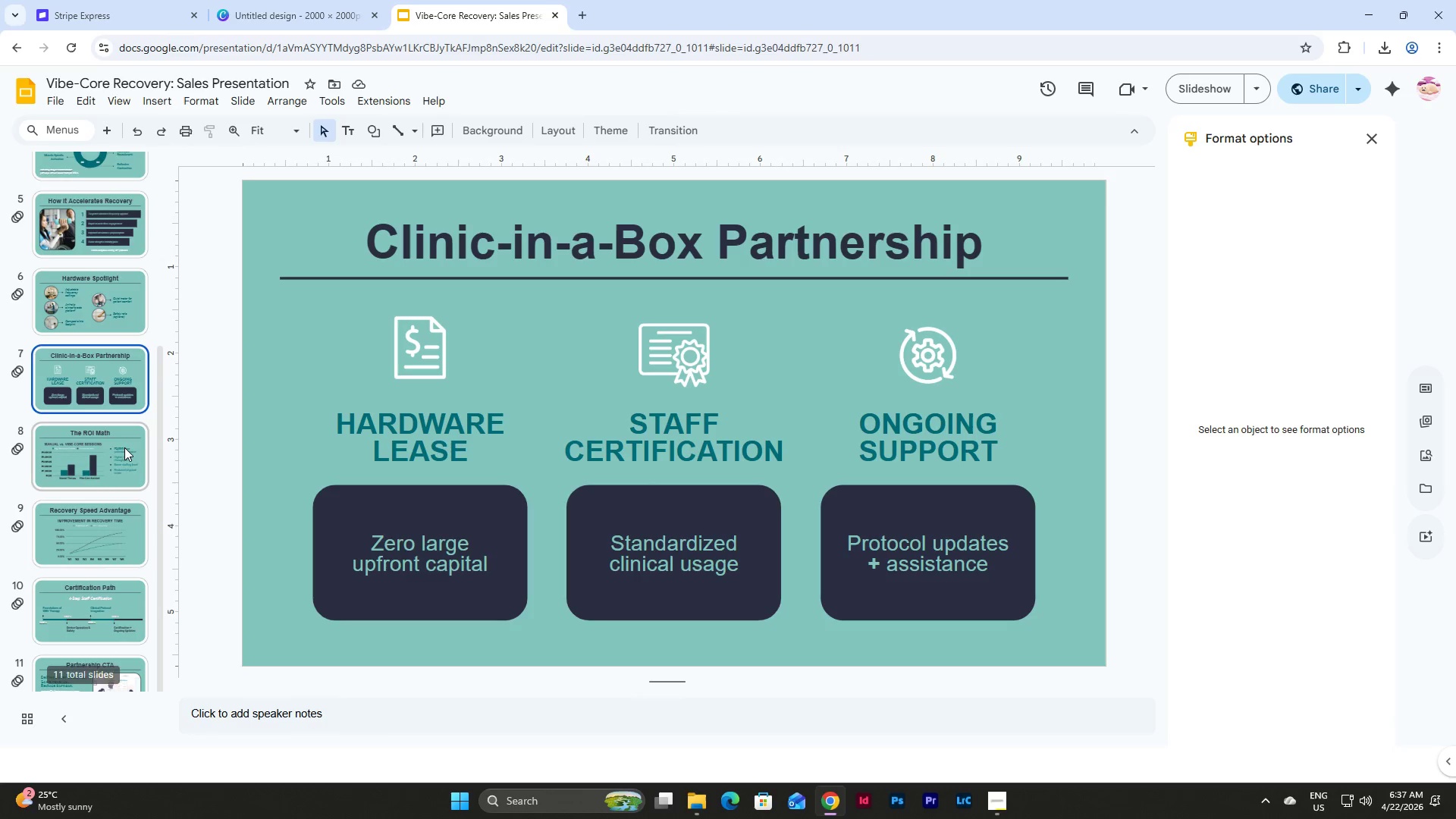 
left_click([124, 441])
 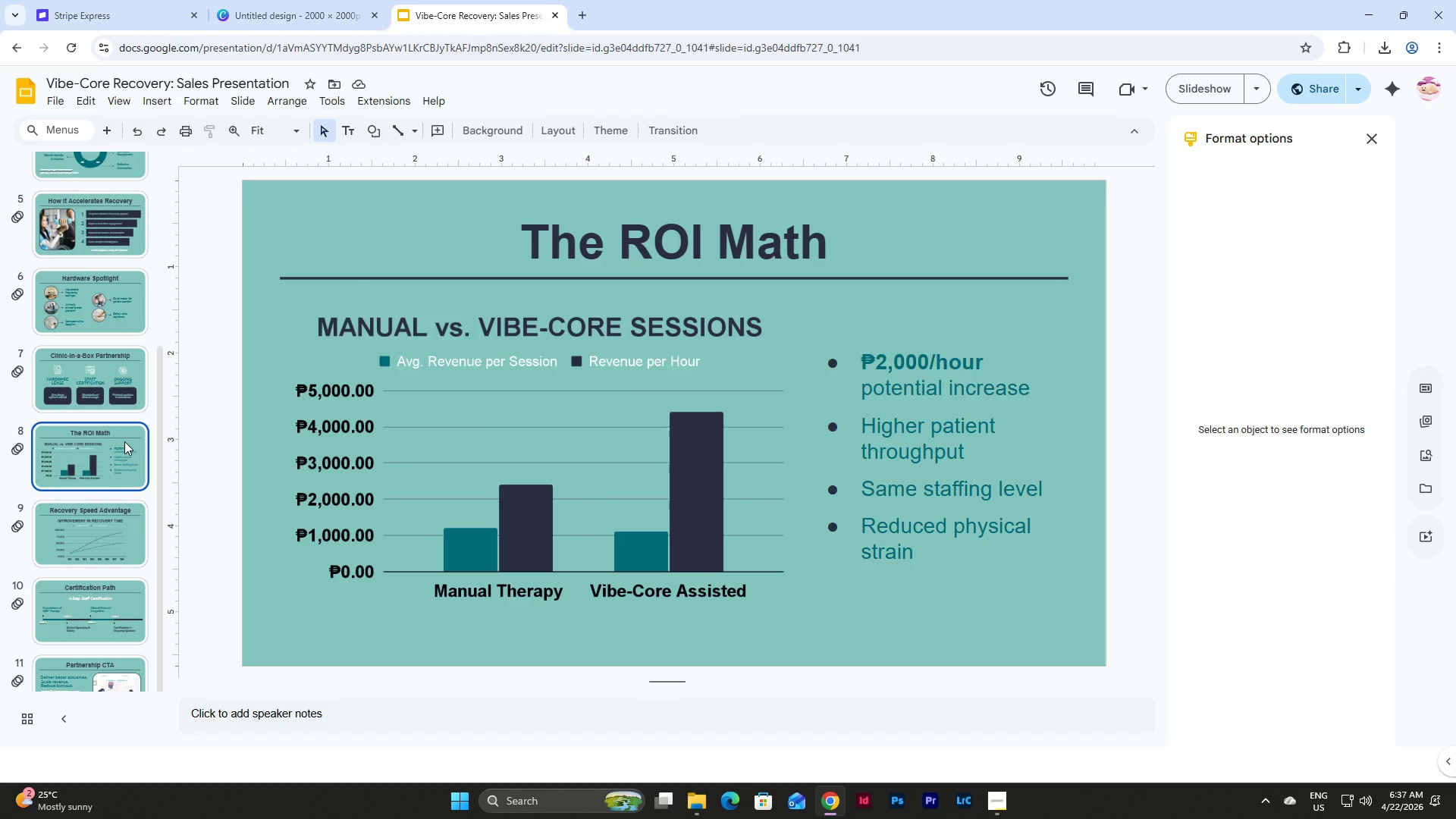 
left_click([115, 529])
 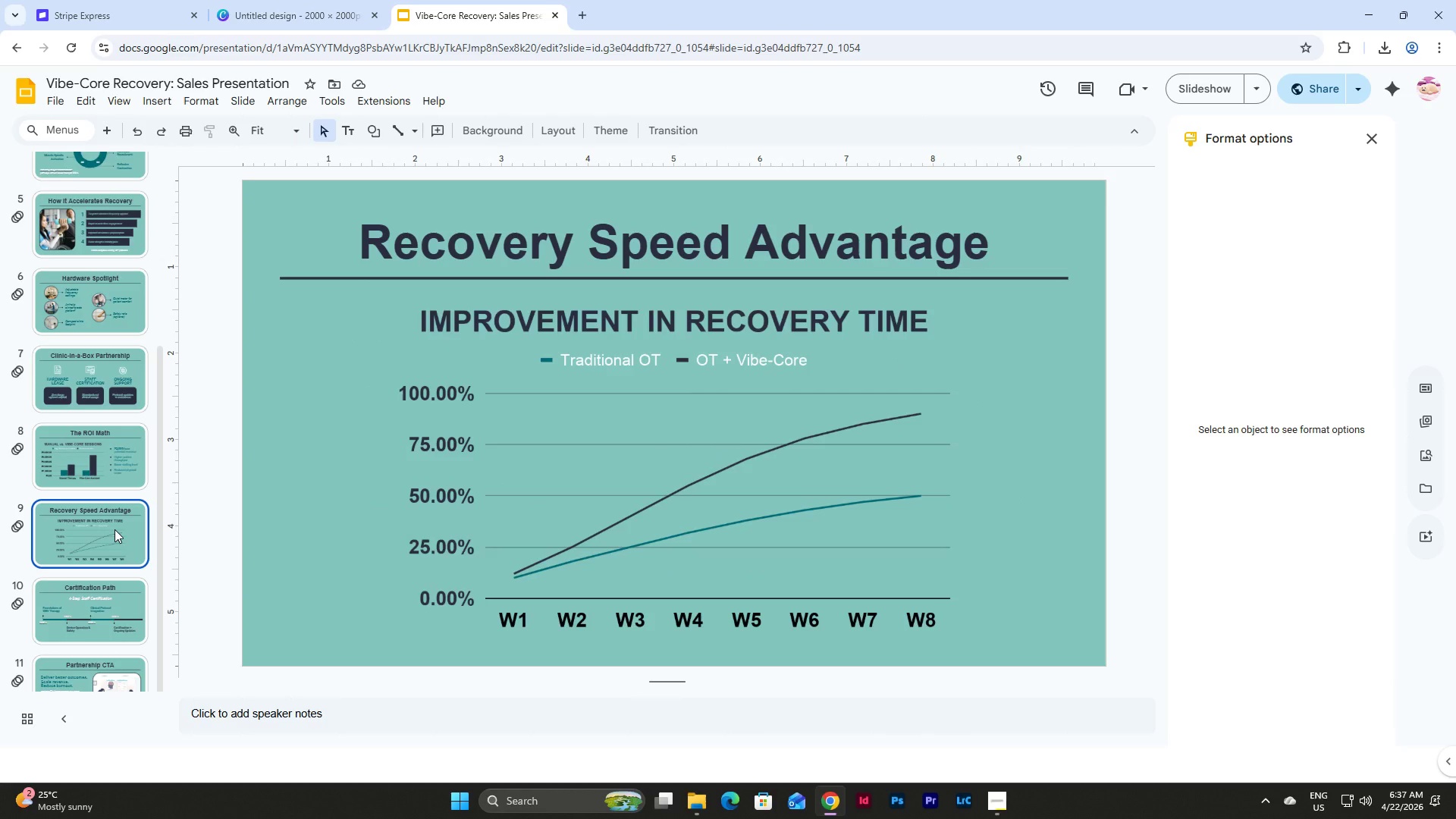 
scroll: coordinate [115, 529], scroll_direction: down, amount: 3.0
 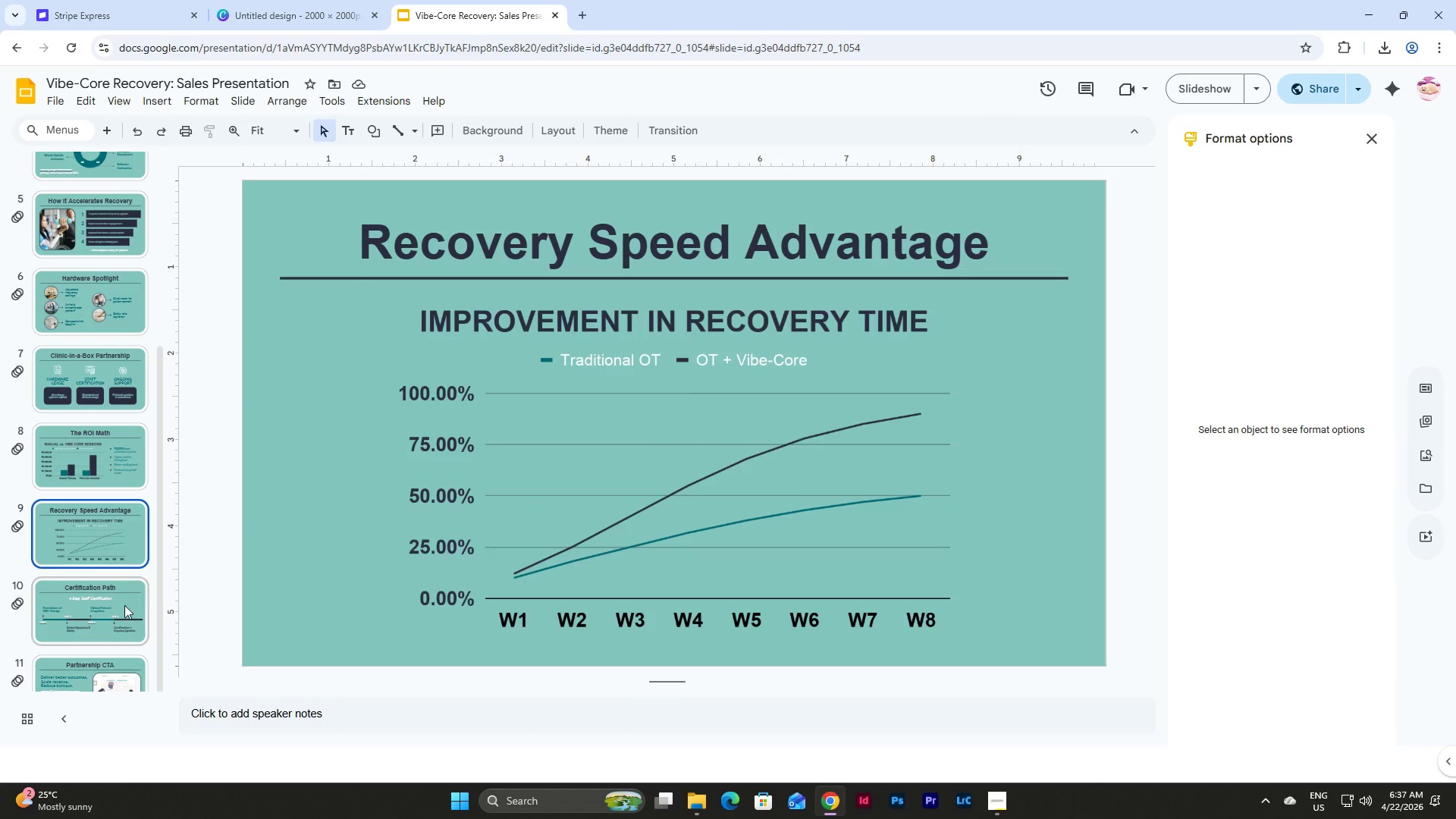 
left_click([112, 610])
 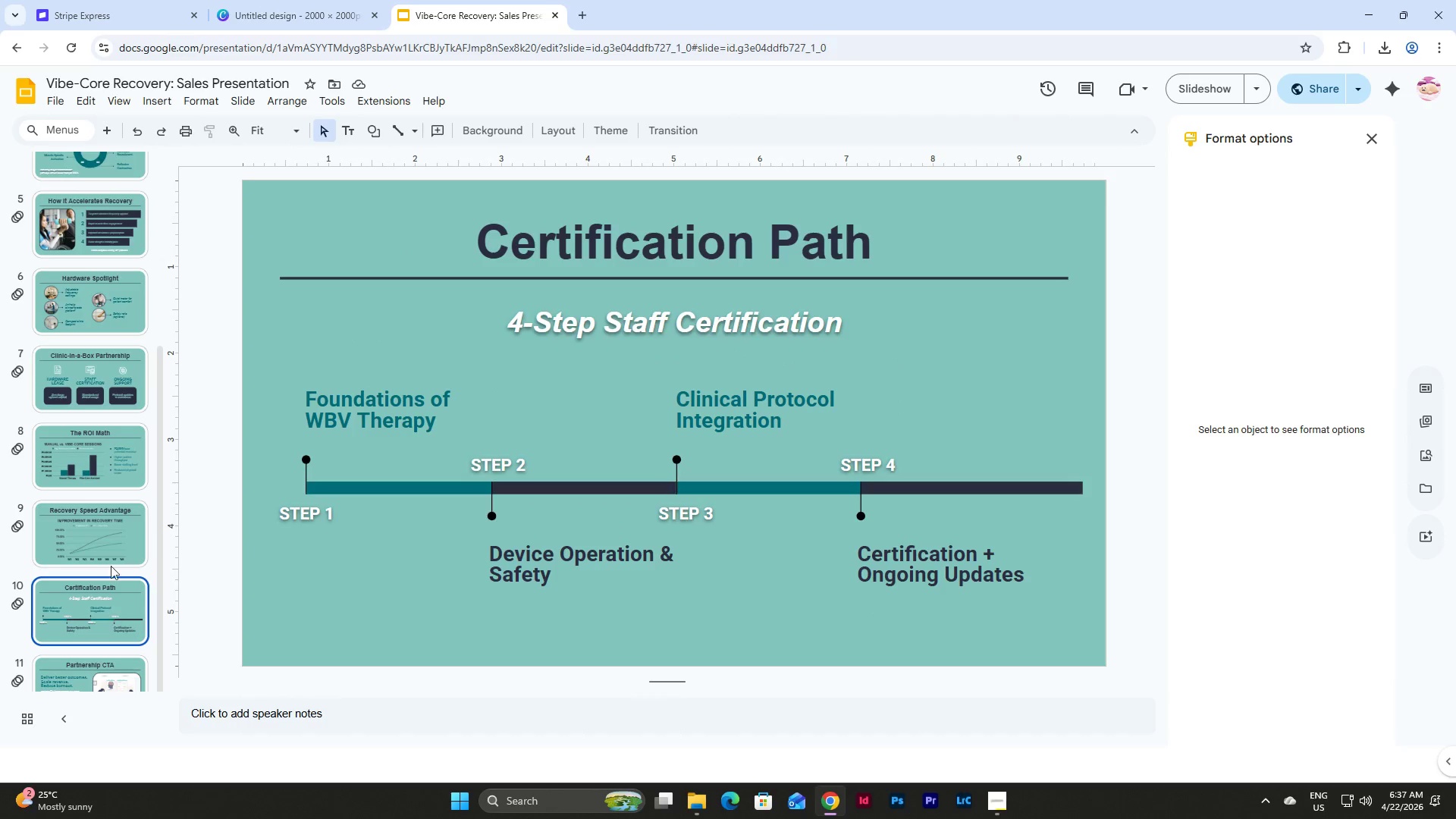 
left_click([111, 539])
 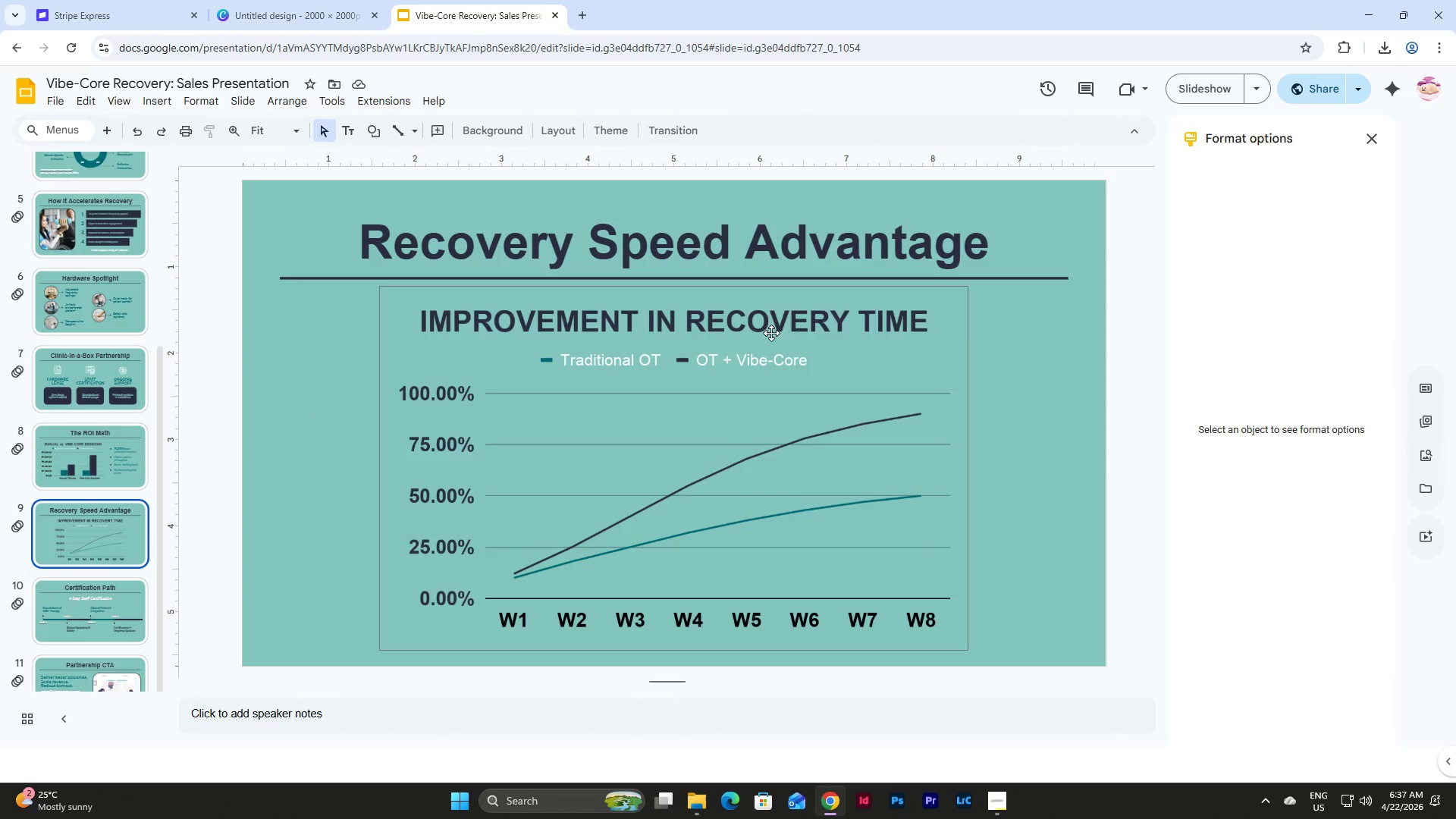 
left_click([956, 315])
 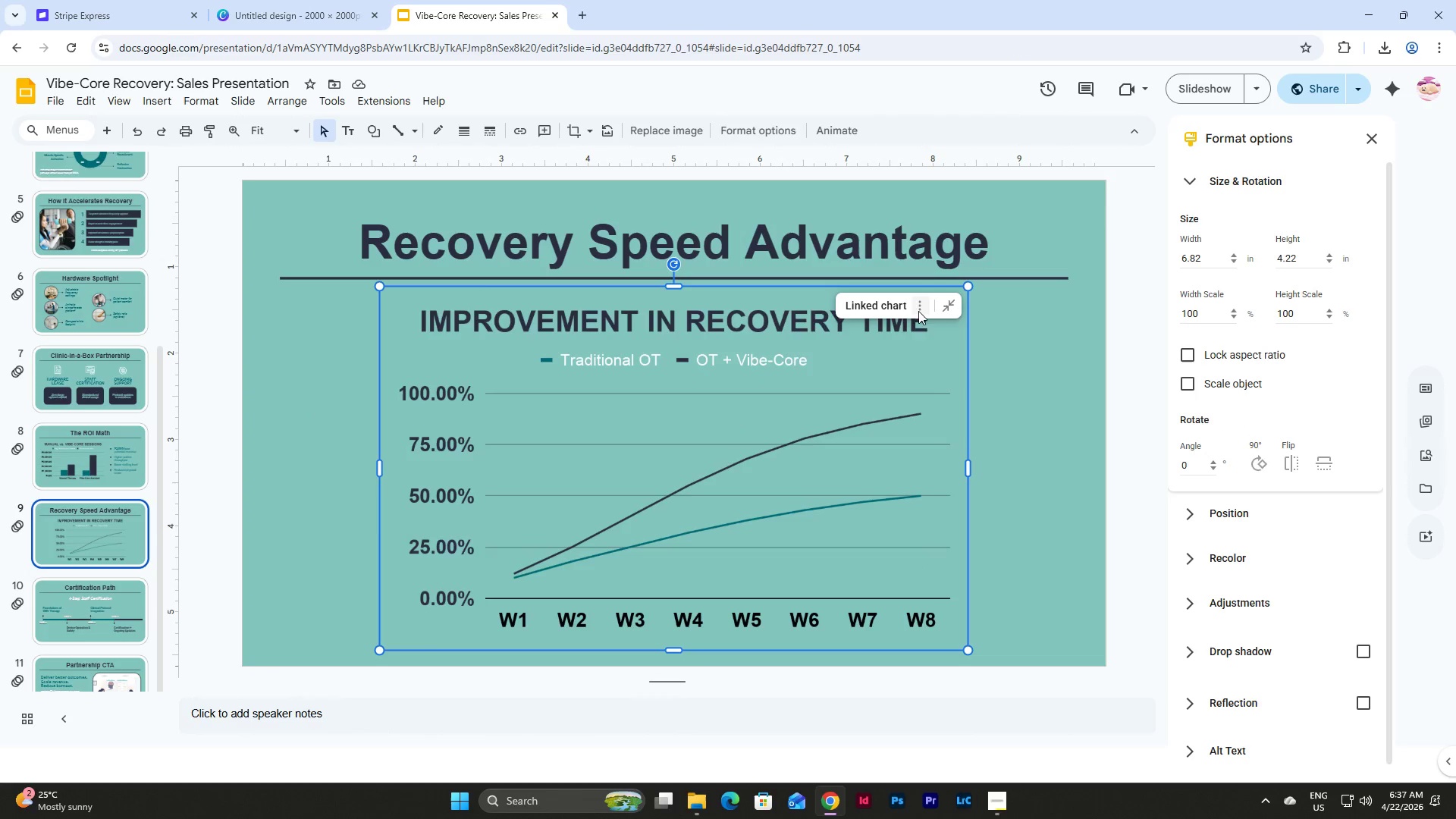 
left_click([918, 311])
 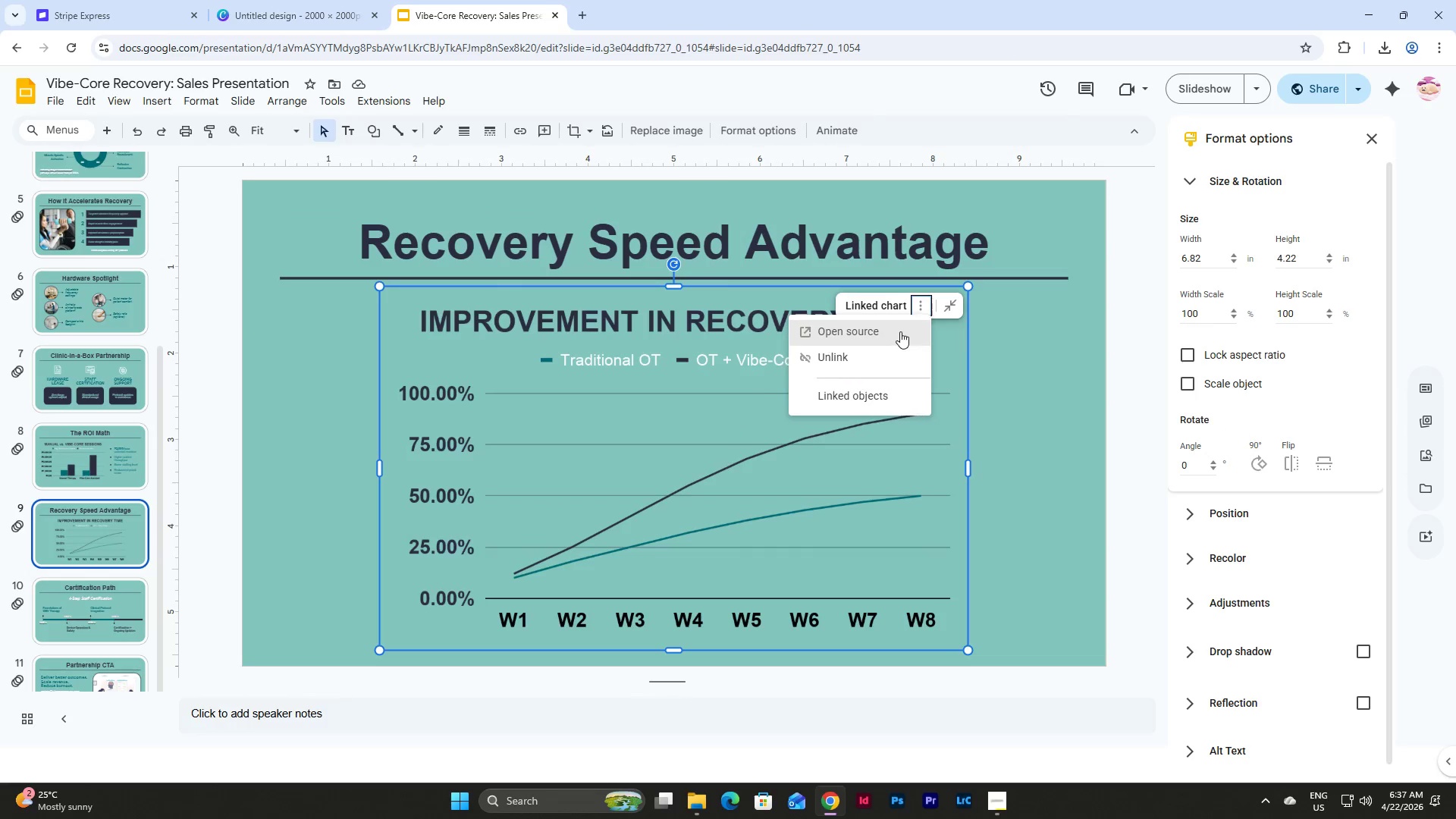 
left_click([900, 331])
 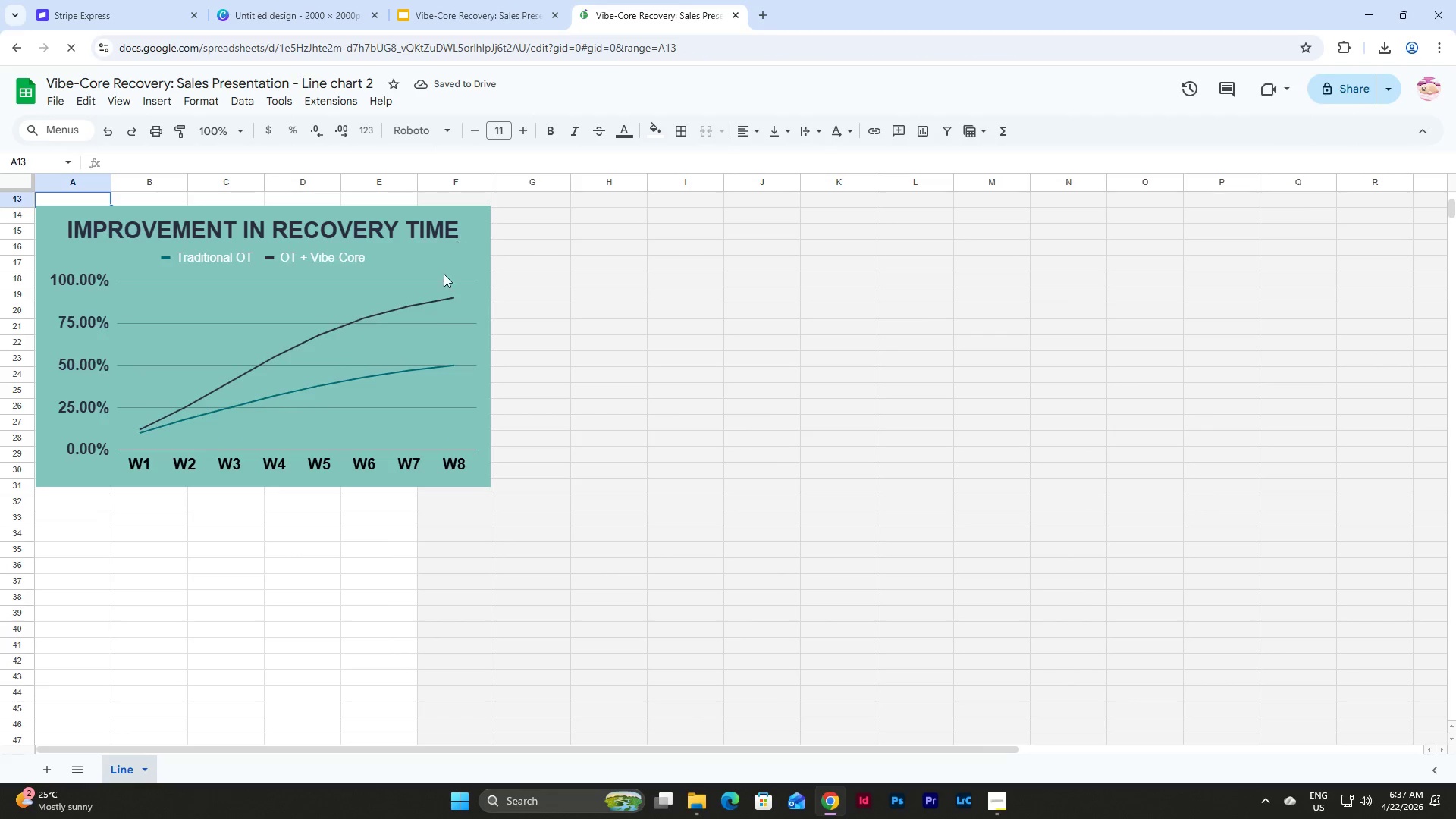 
double_click([410, 305])
 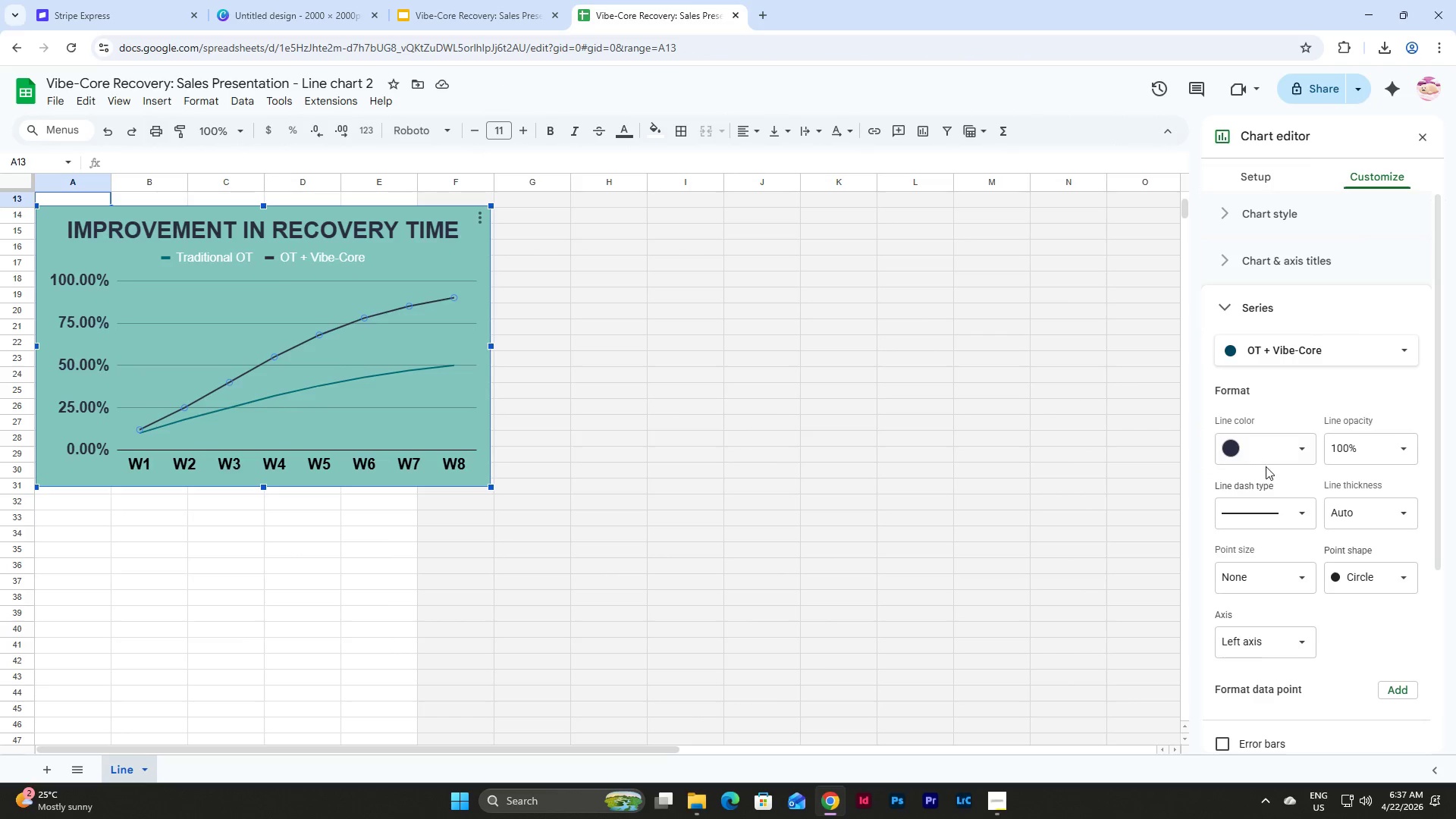 
left_click([1363, 576])
 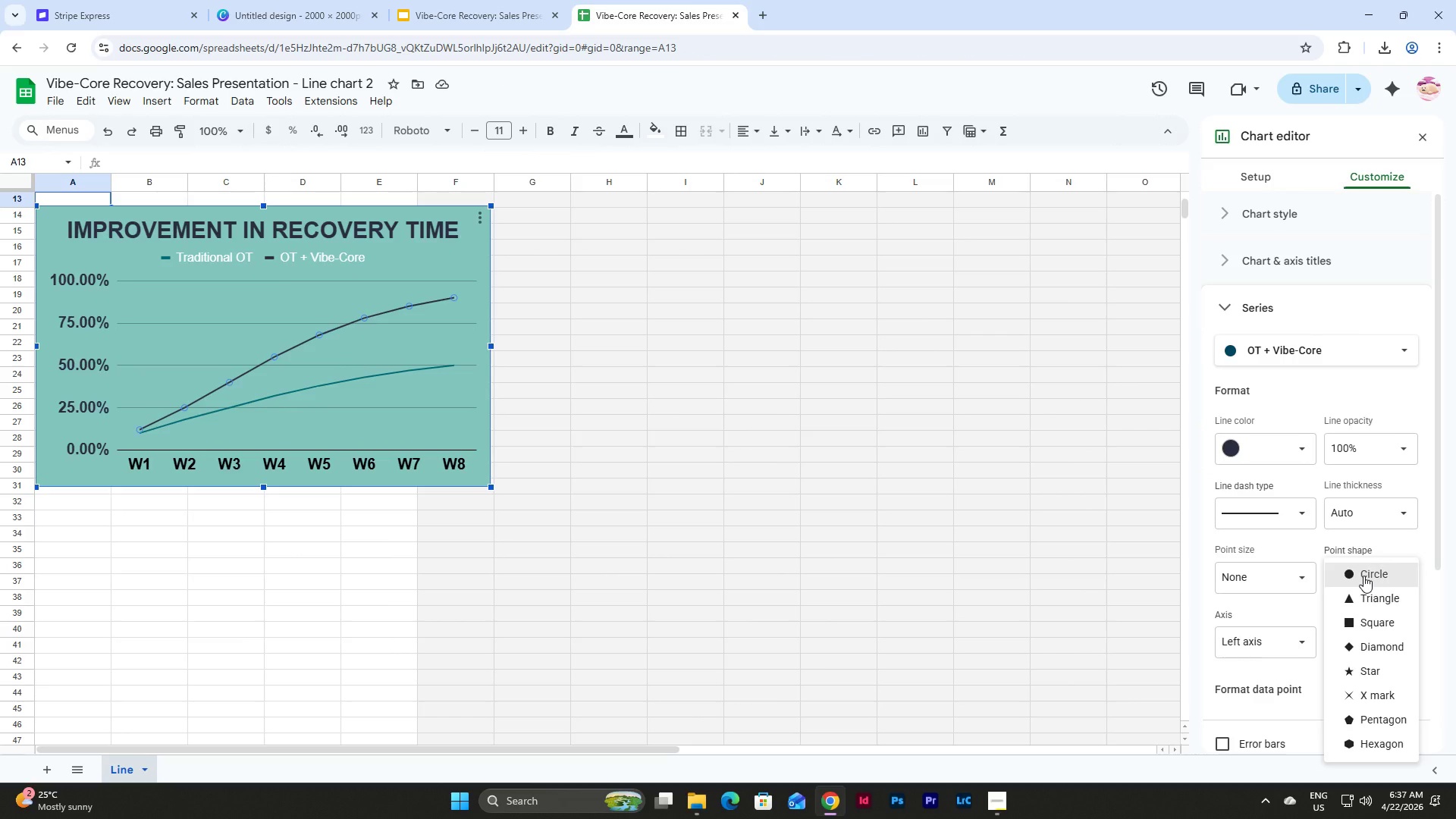 
left_click([1363, 576])
 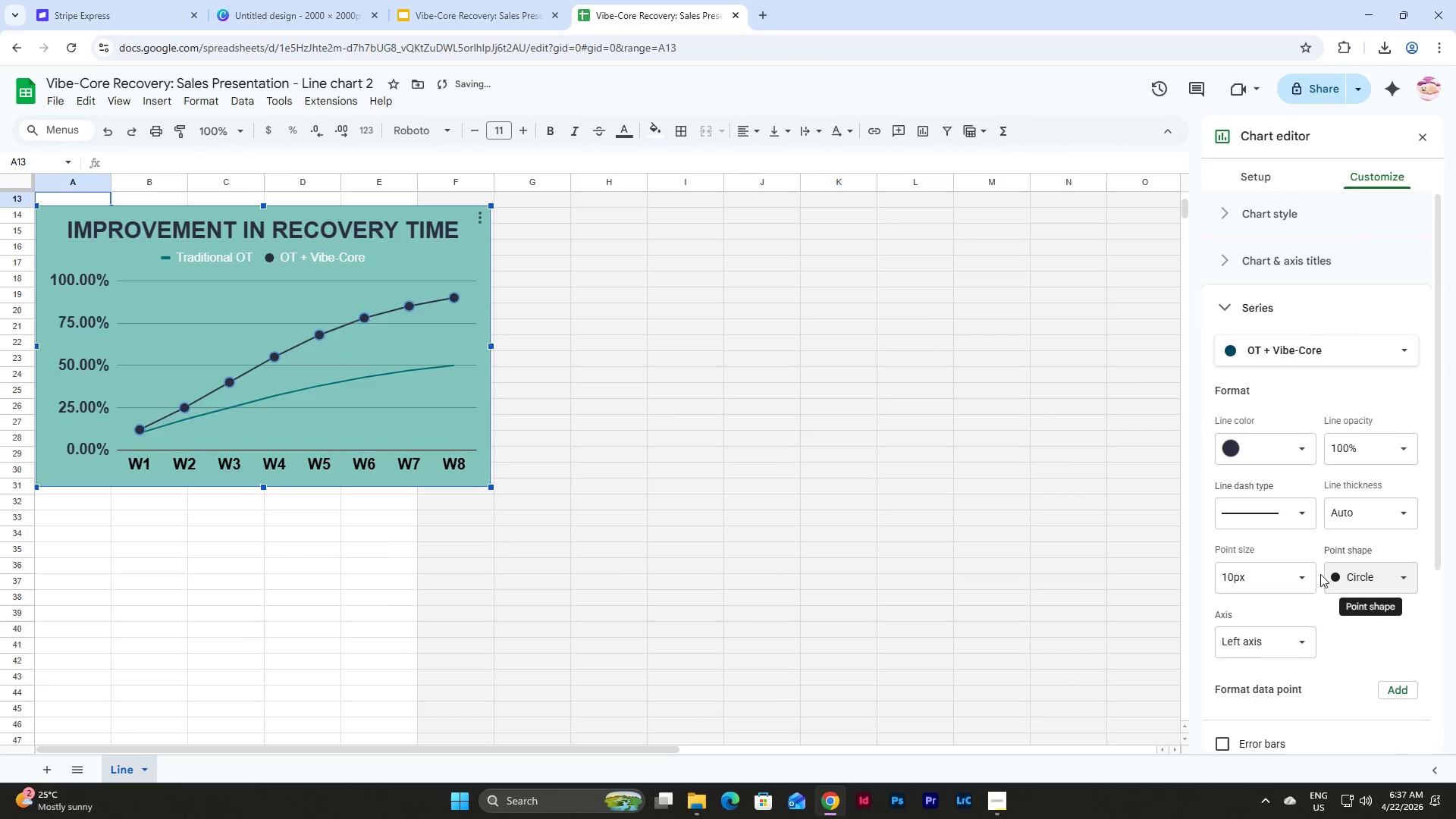 
left_click([1309, 574])
 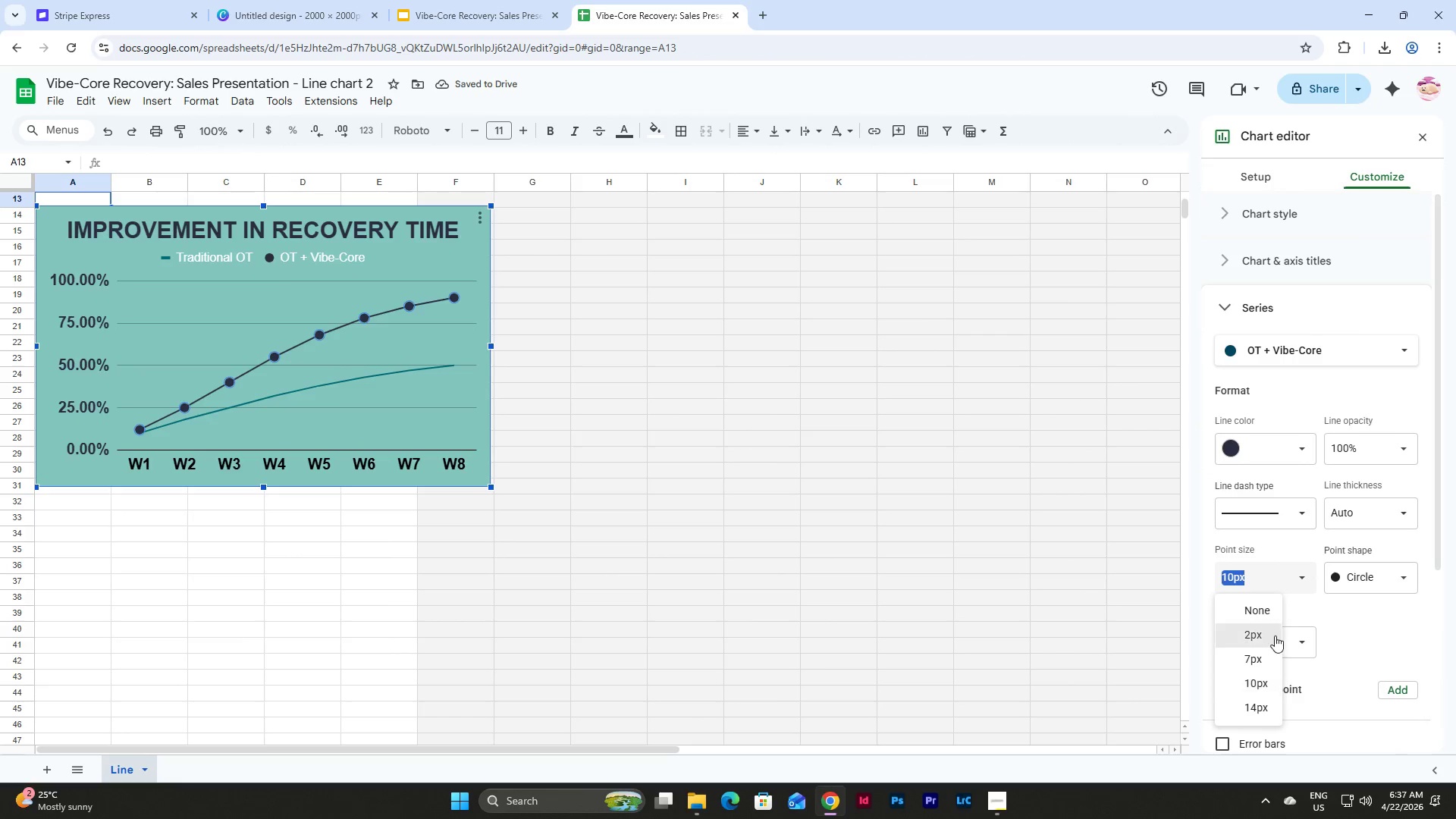 
left_click([1266, 663])
 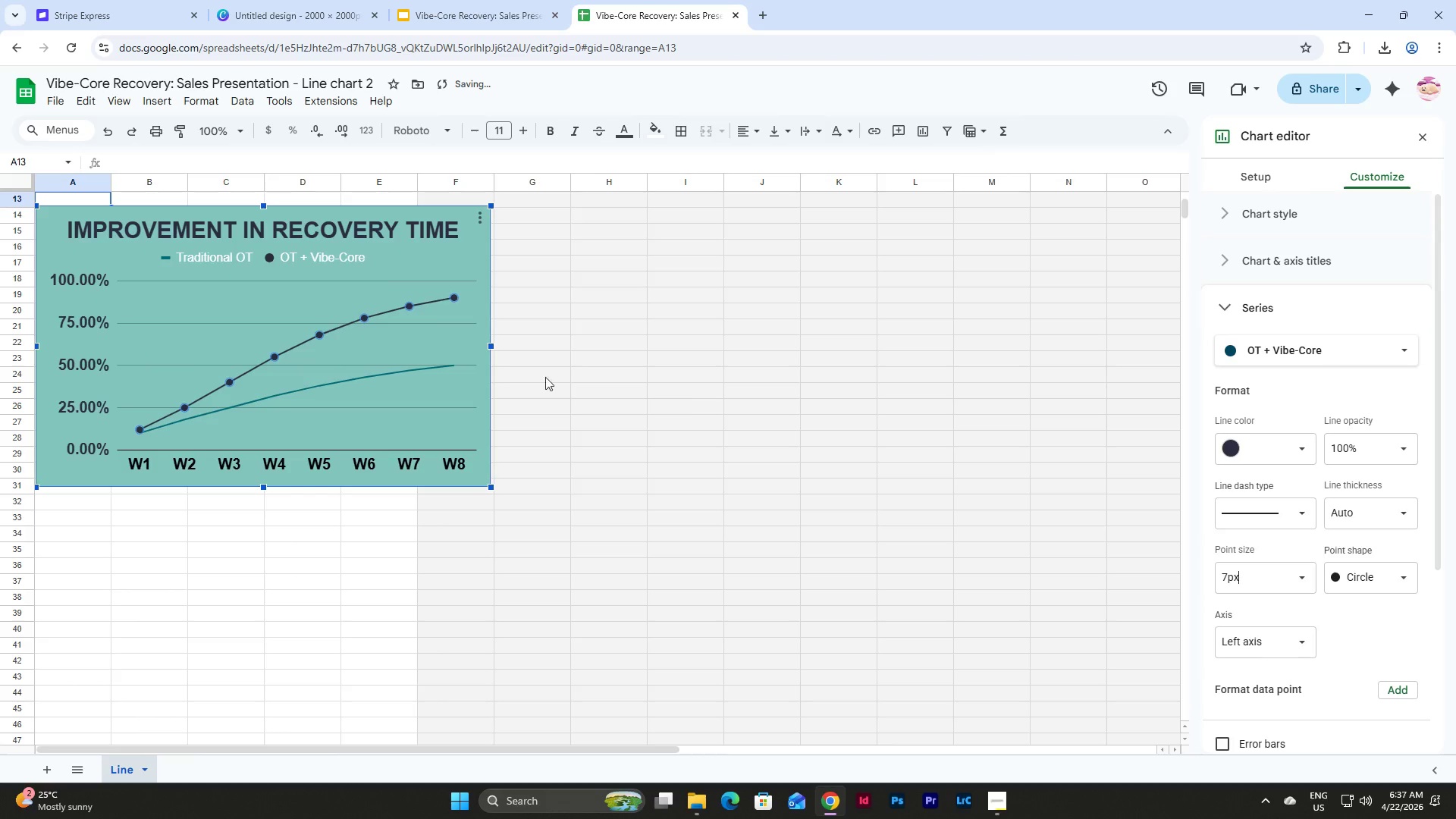 
left_click([417, 365])
 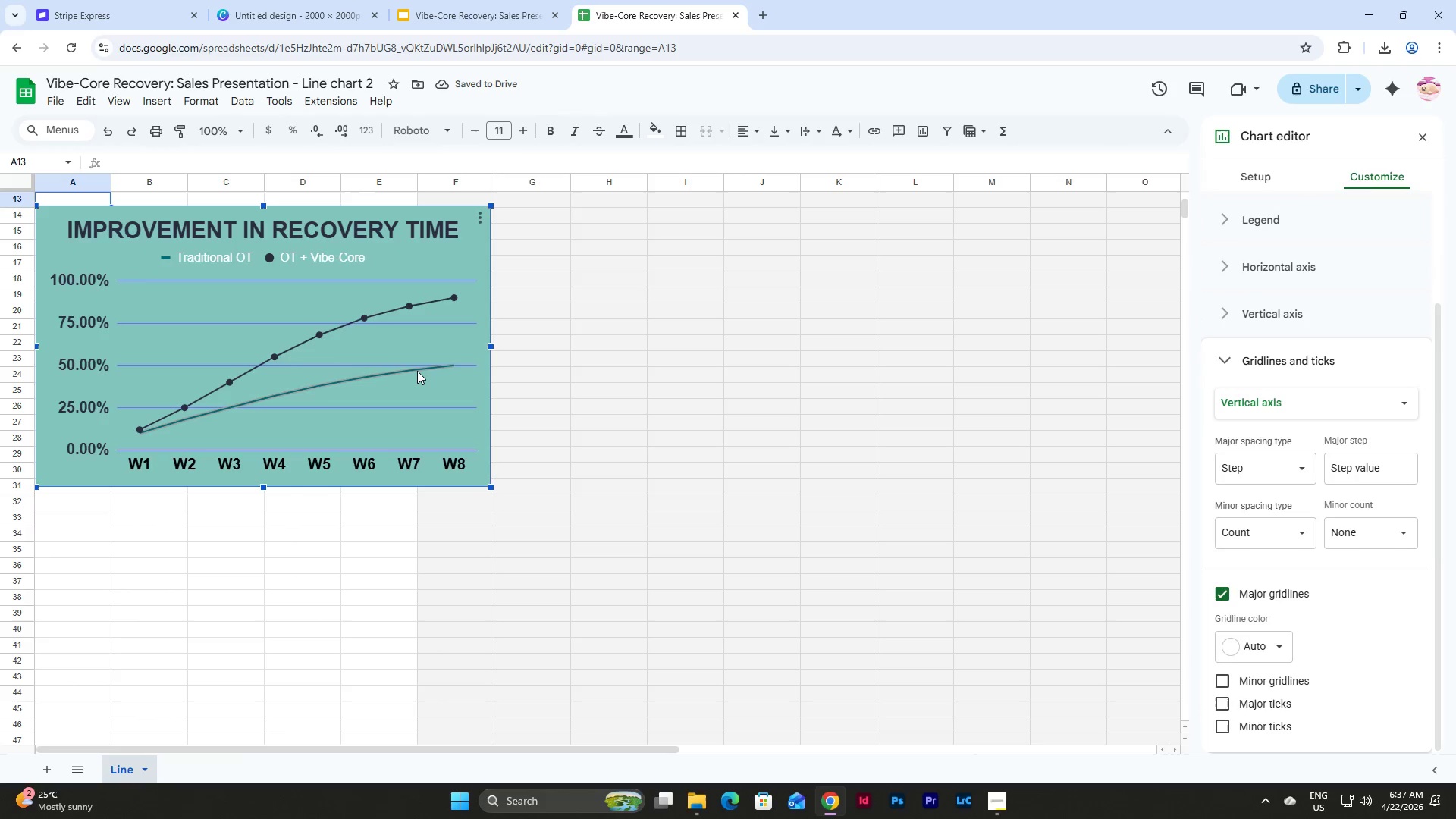 
left_click([417, 371])
 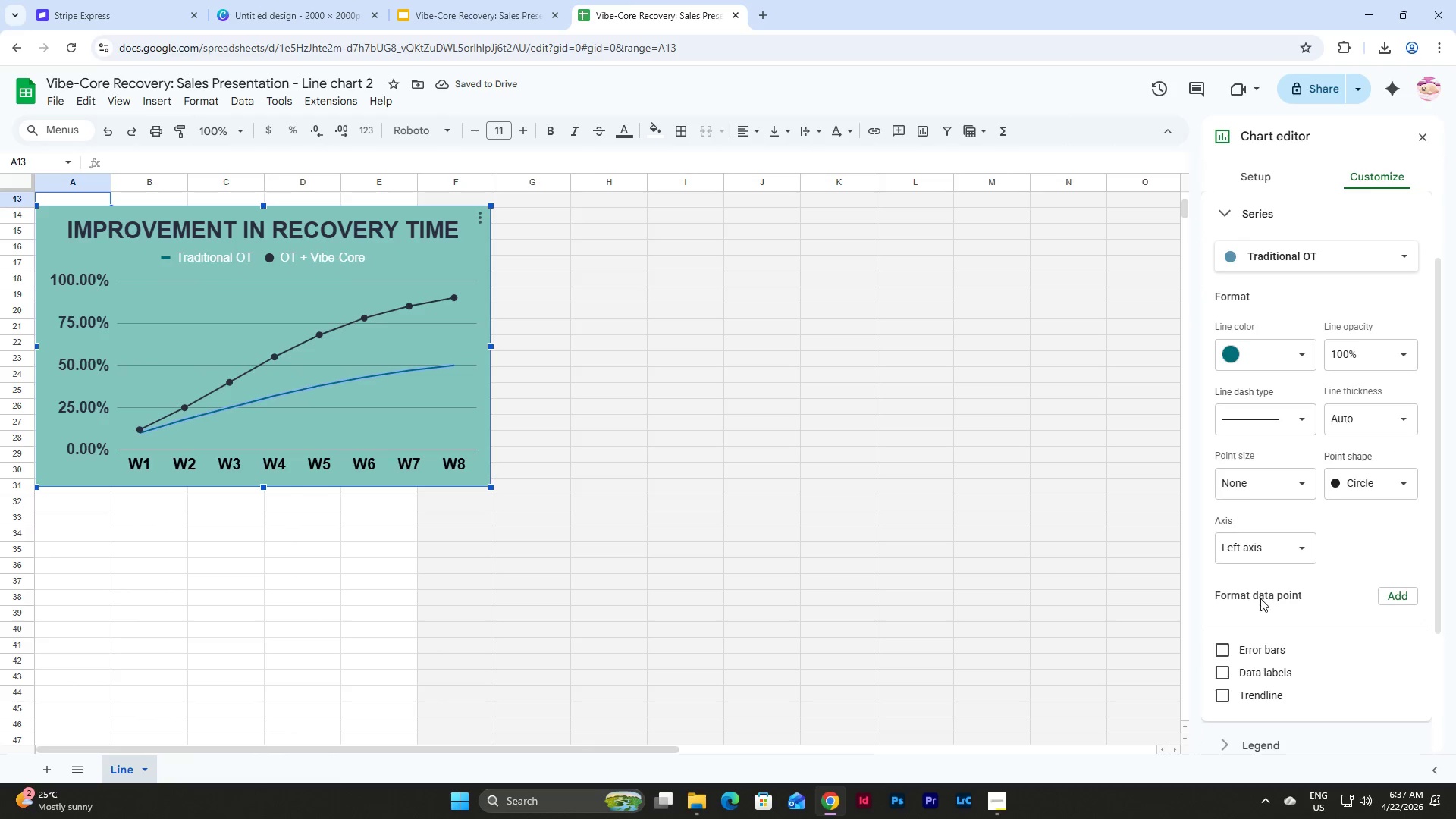 
left_click([1274, 543])
 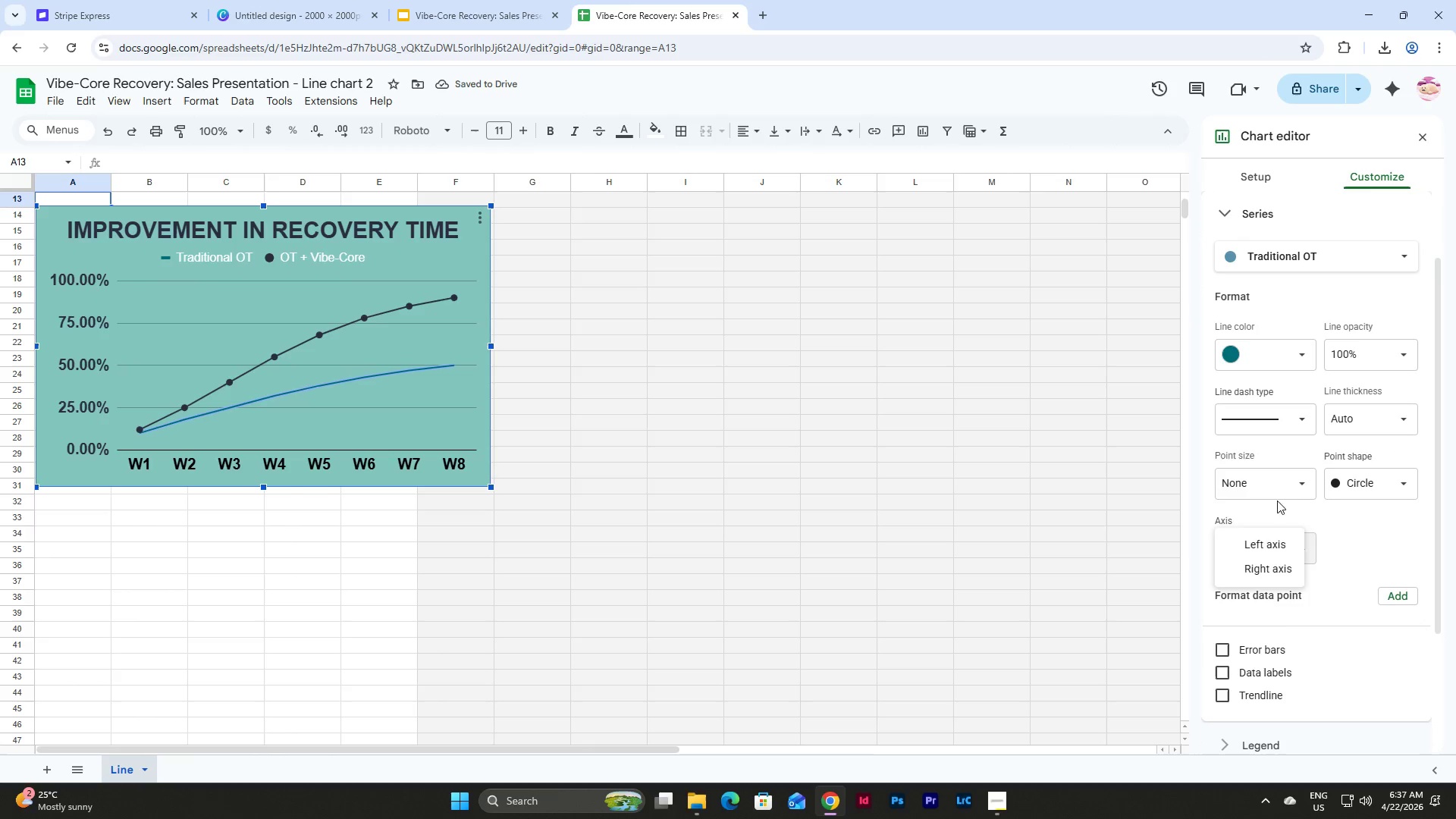 
left_click([1278, 490])
 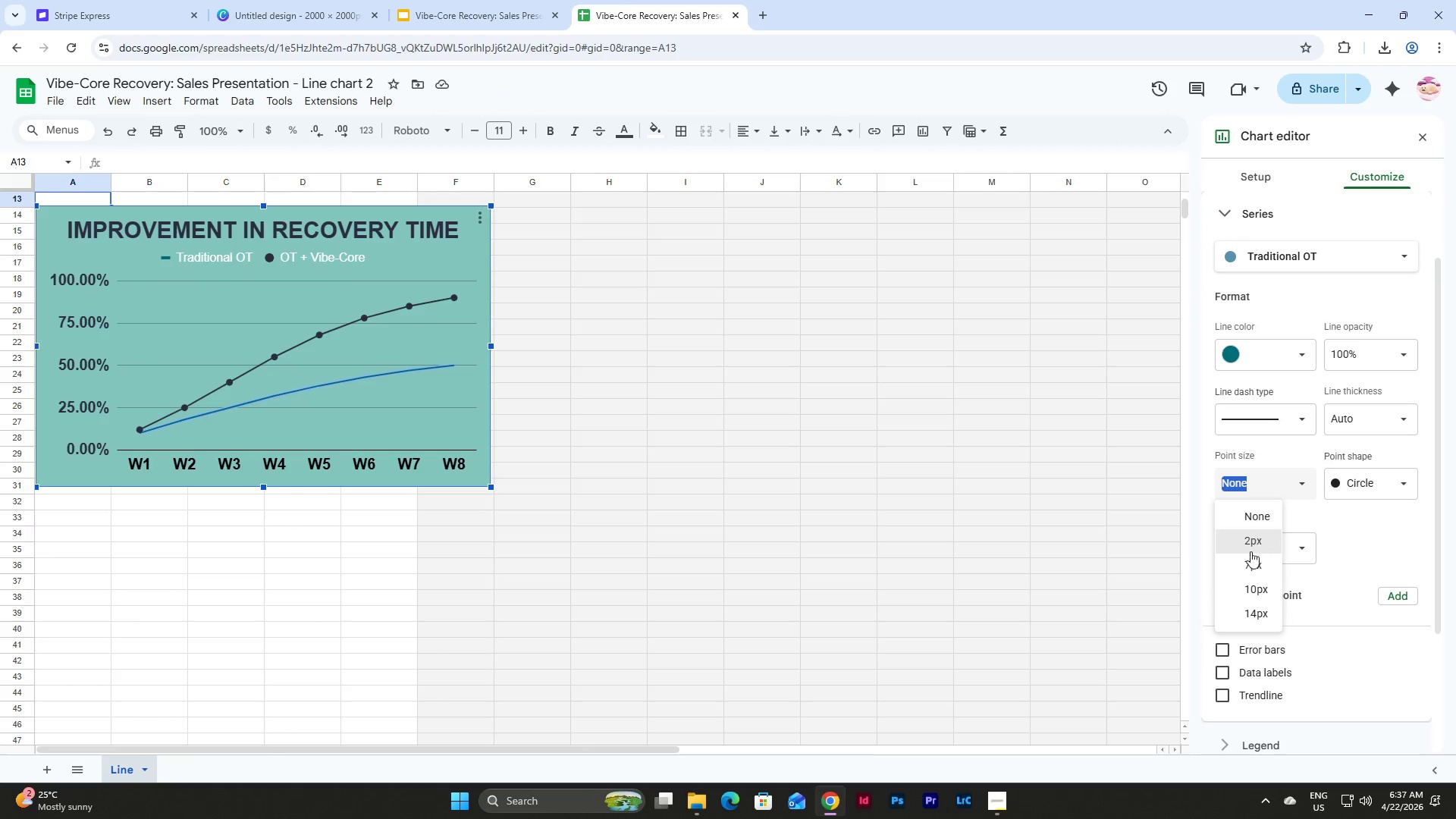 
left_click([1250, 567])
 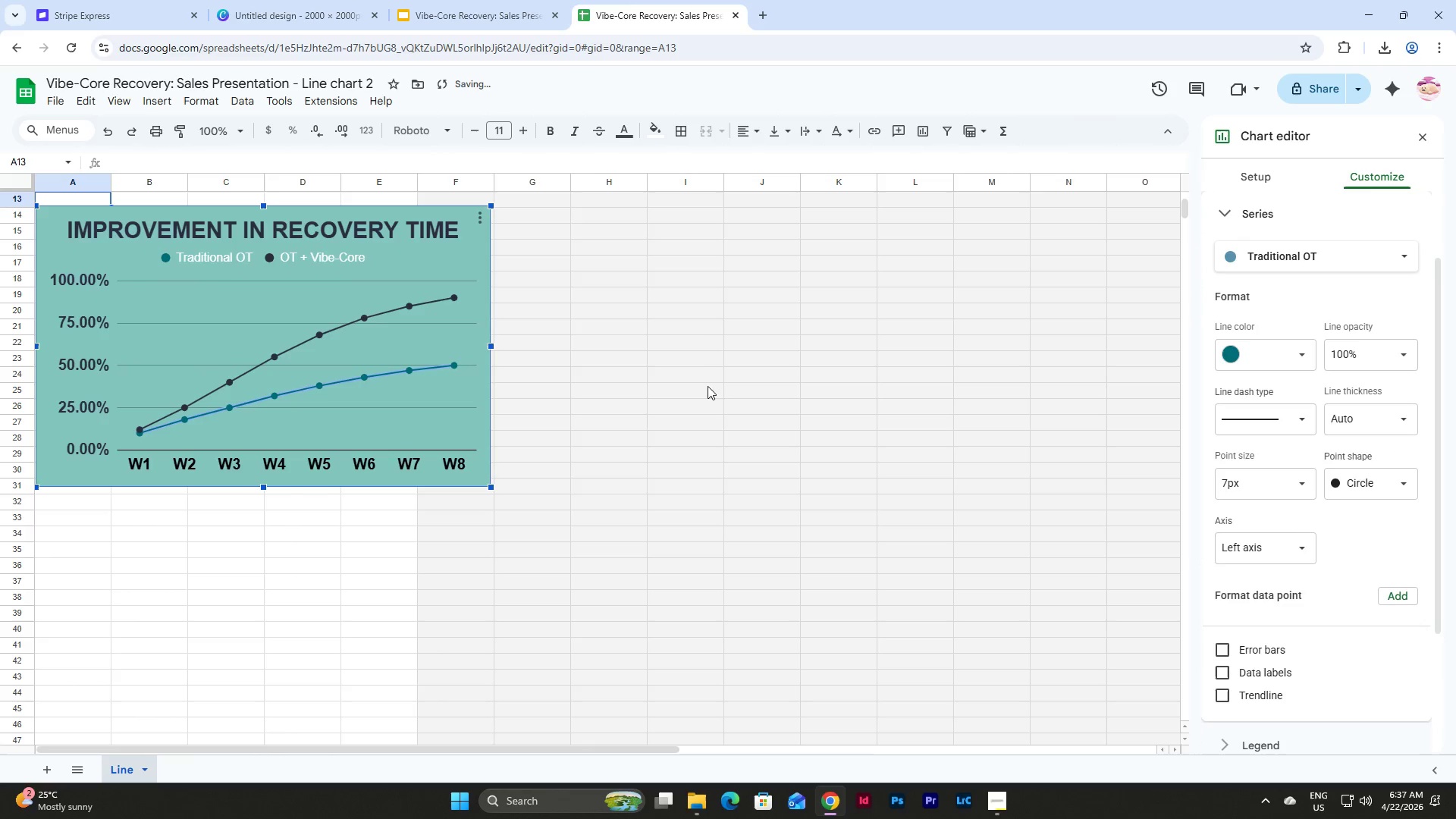 
left_click([698, 335])
 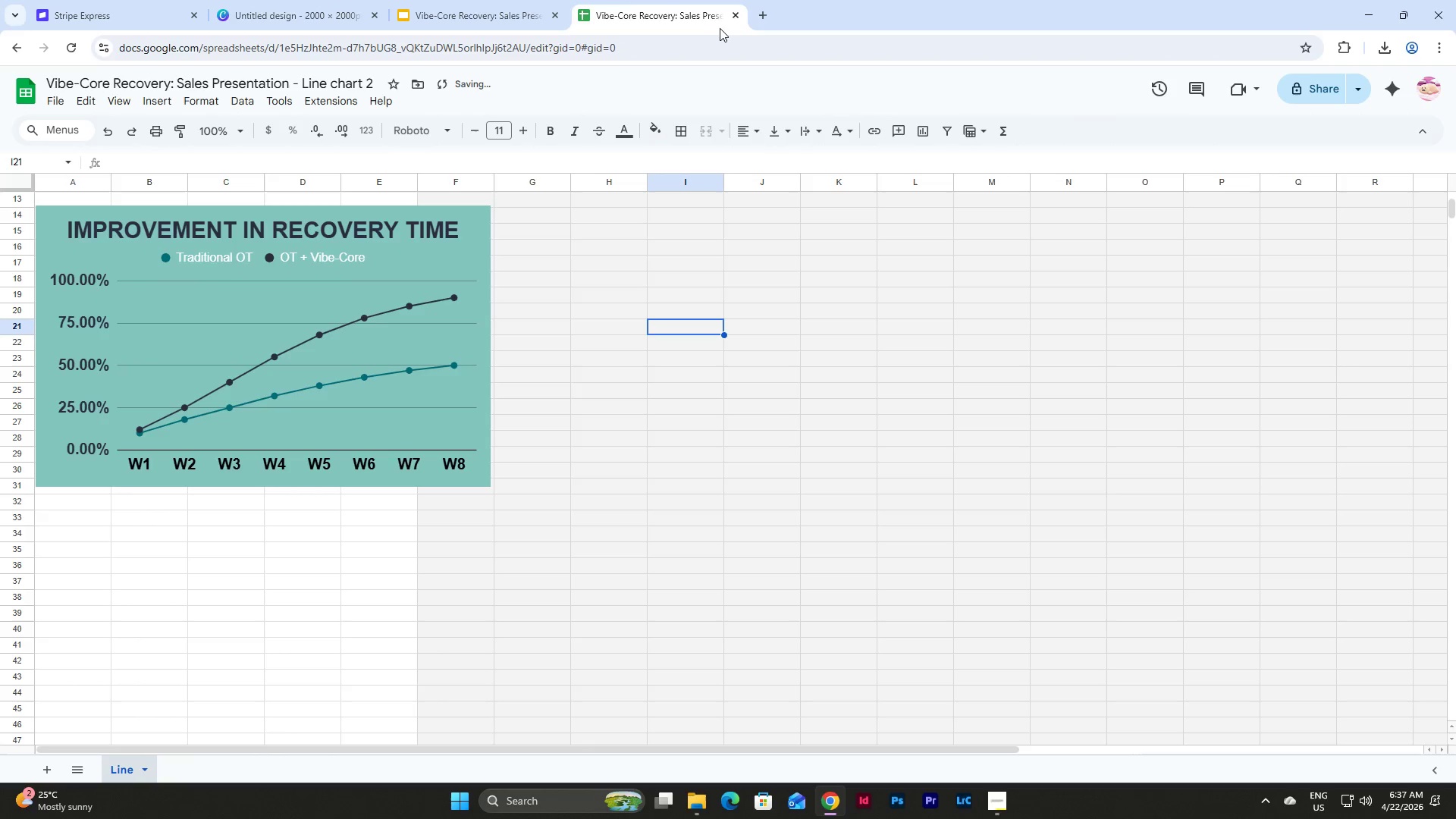 
left_click([743, 15])
 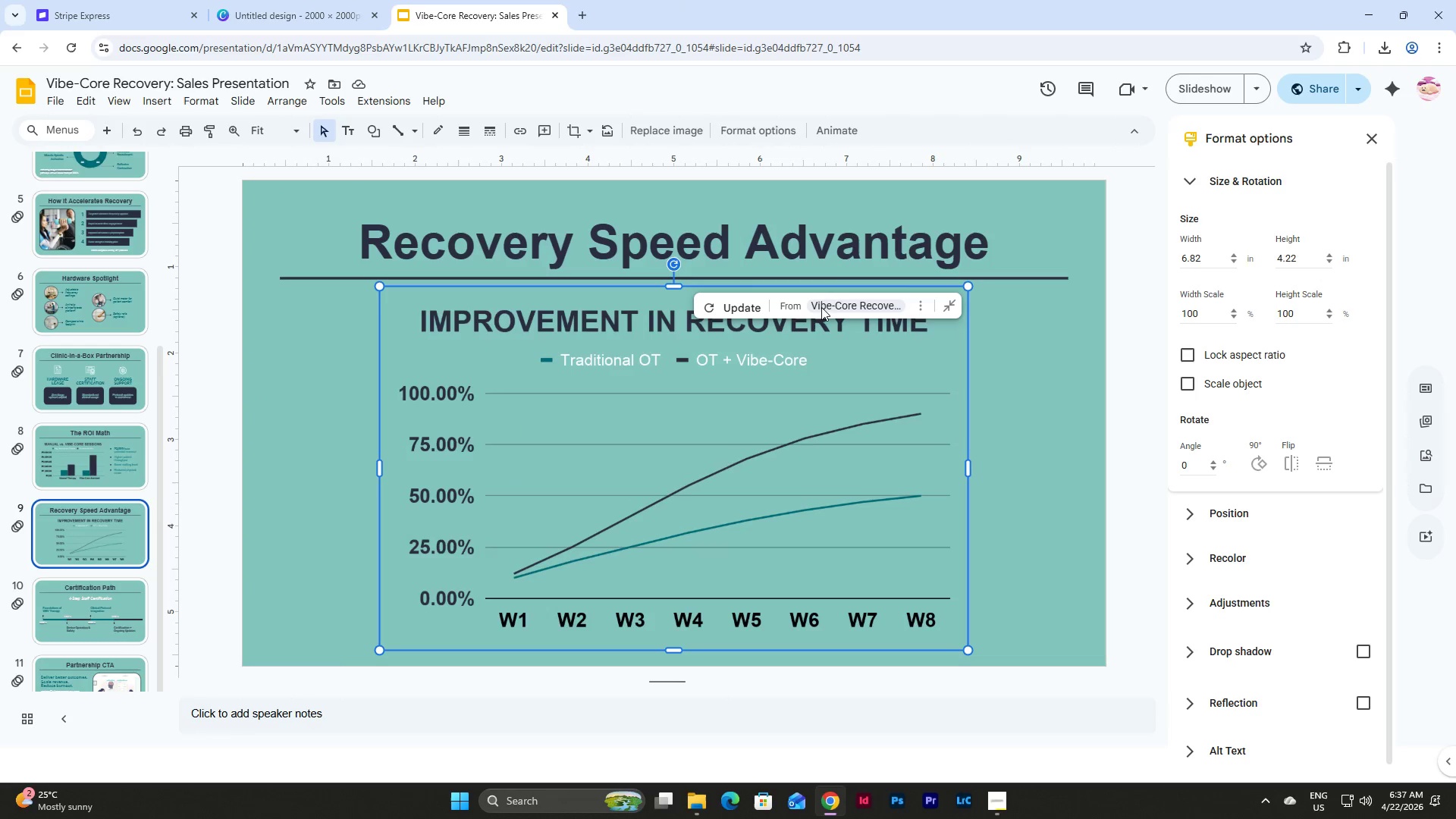 
left_click([752, 304])
 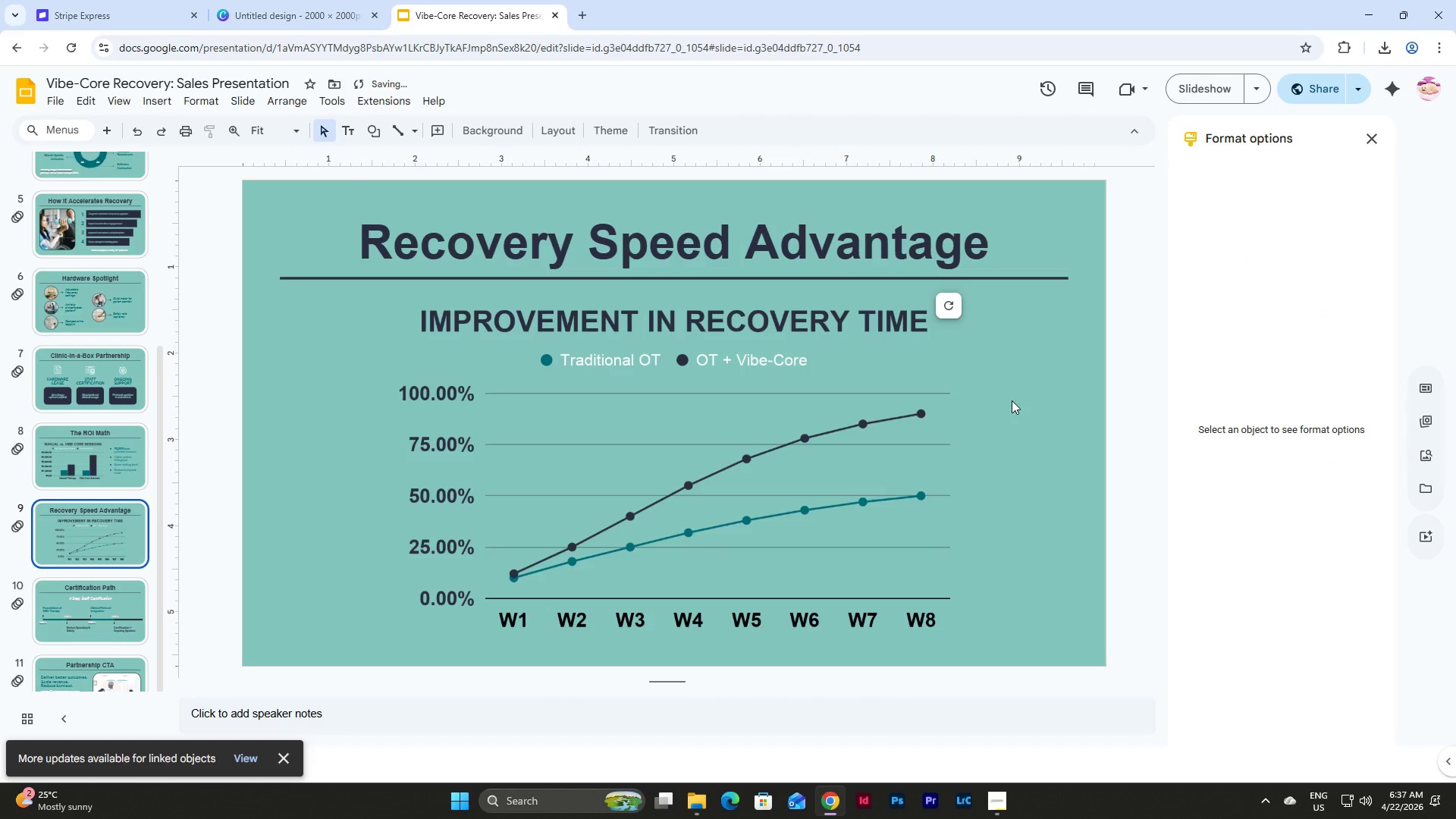 
left_click([1012, 400])
 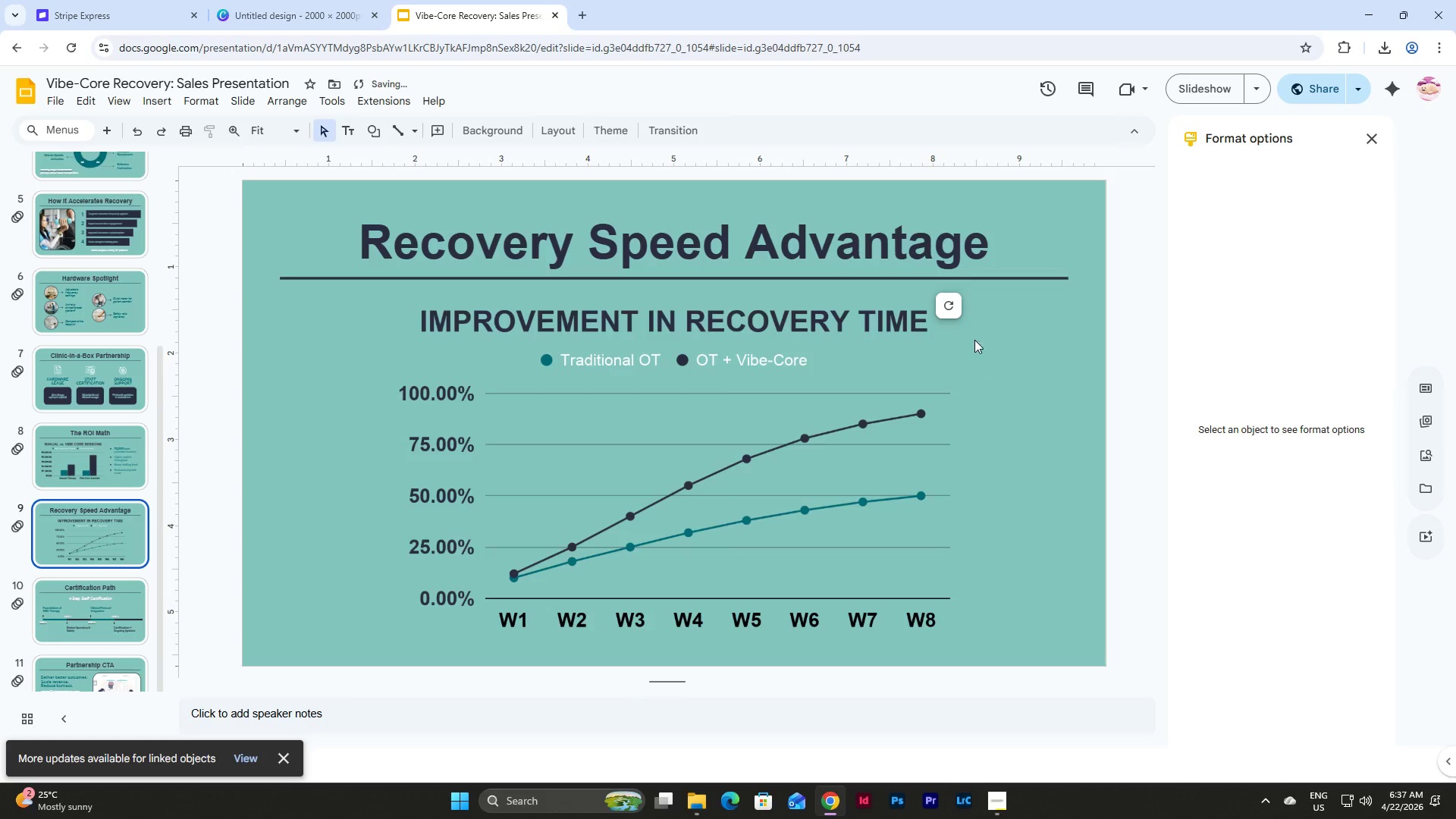 
left_click([953, 302])
 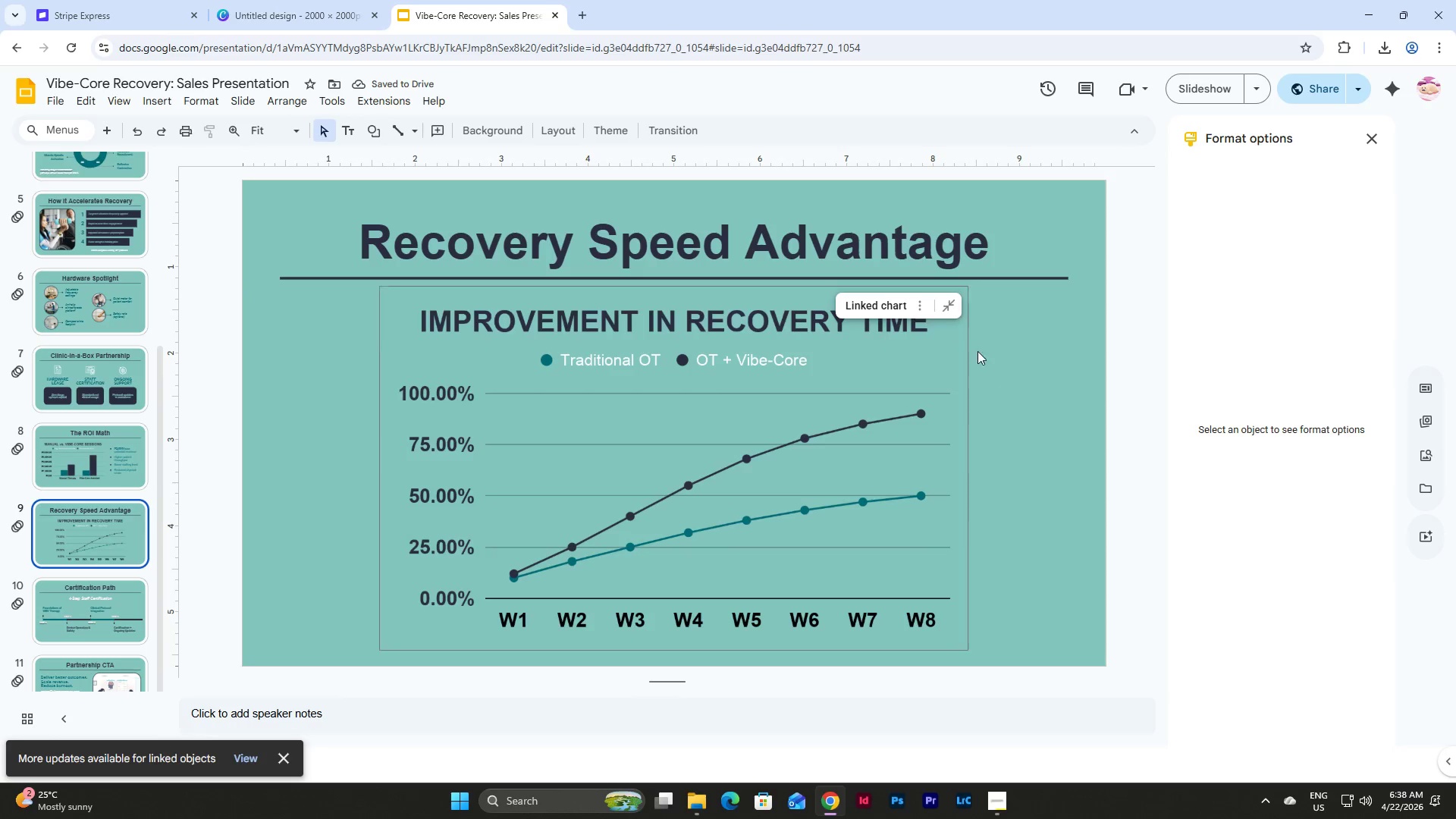 
left_click([1005, 375])
 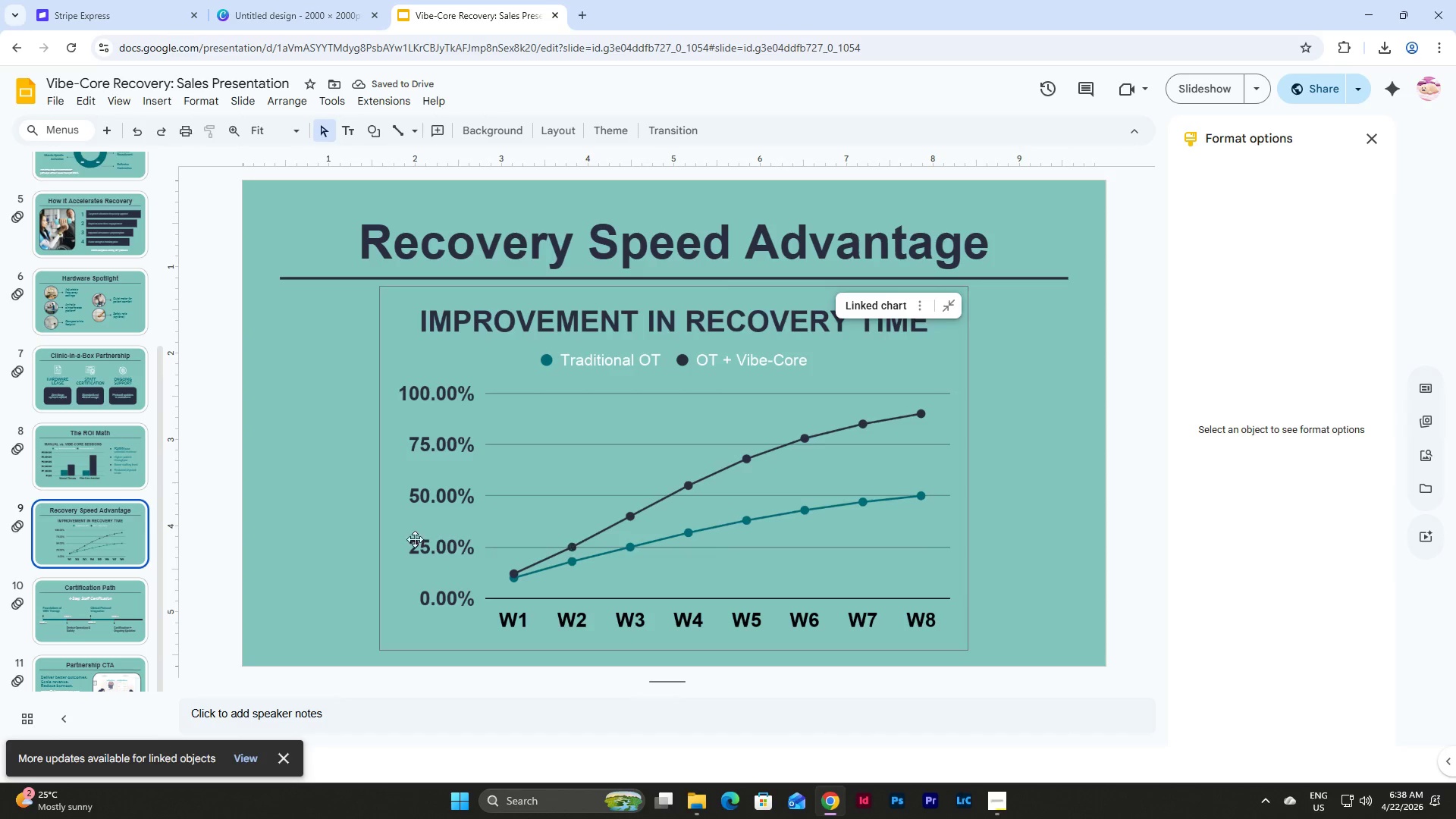 
scroll: coordinate [150, 466], scroll_direction: down, amount: 4.0
 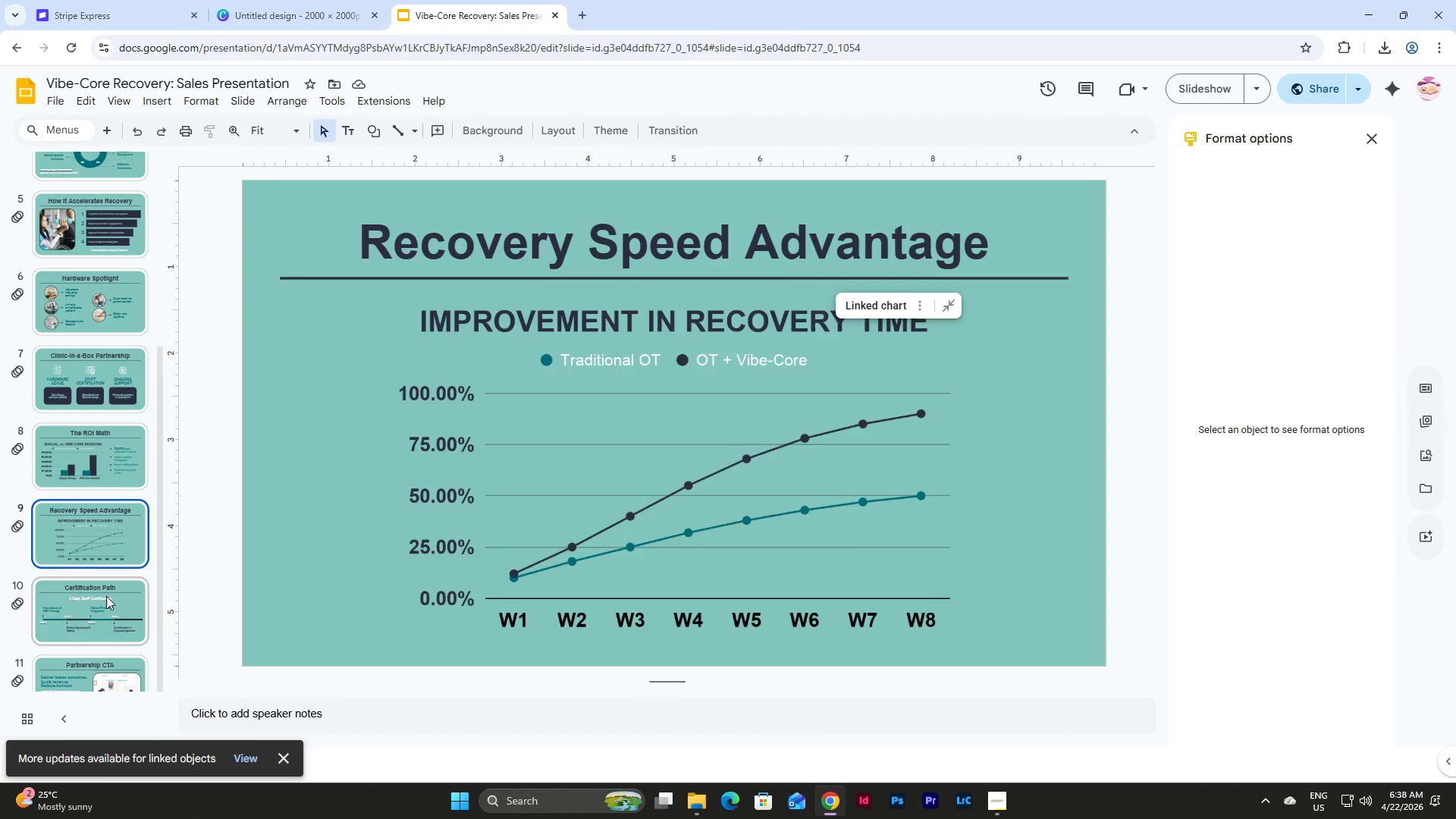 
left_click([102, 610])
 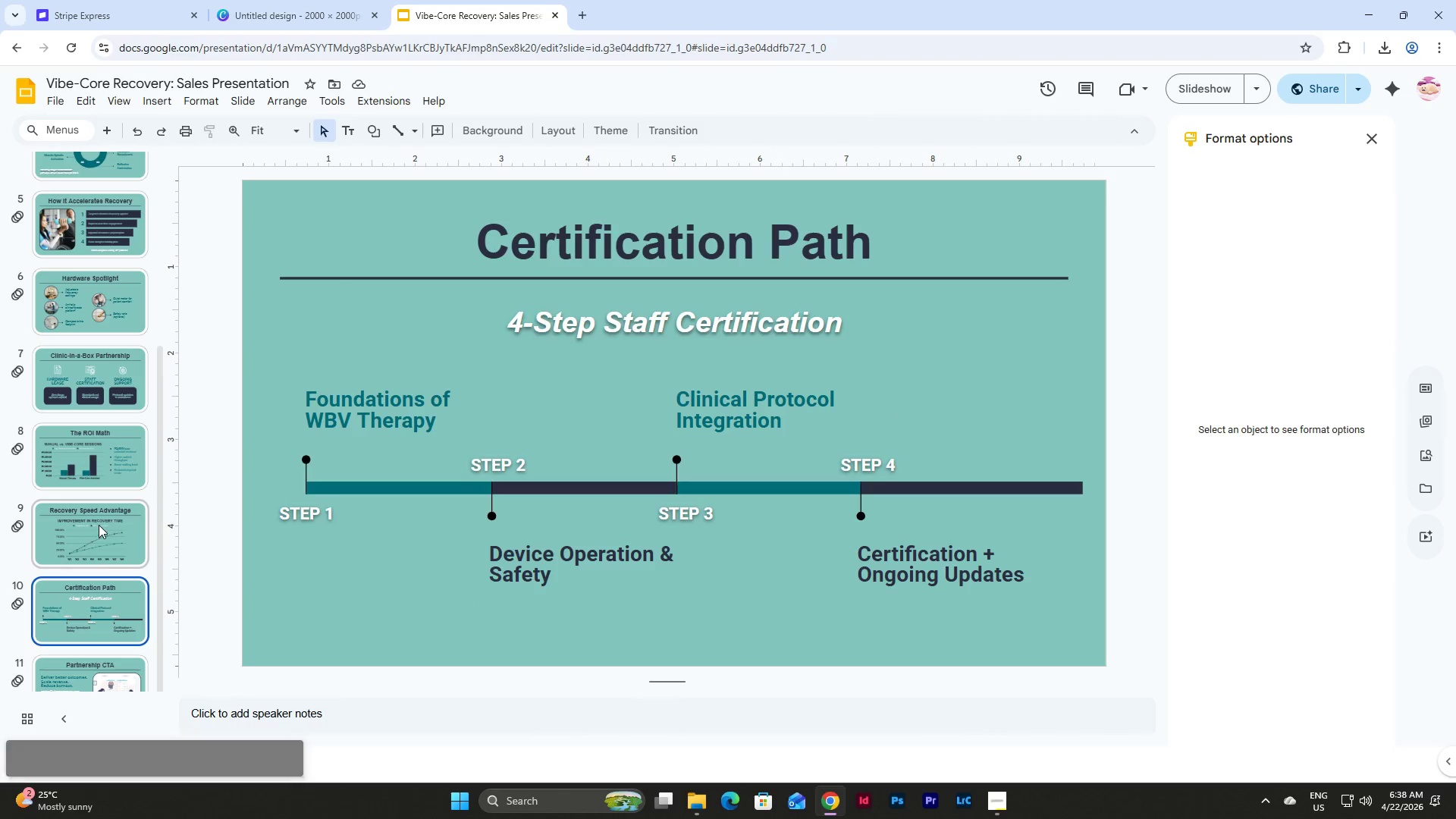 
scroll: coordinate [99, 525], scroll_direction: up, amount: 8.0
 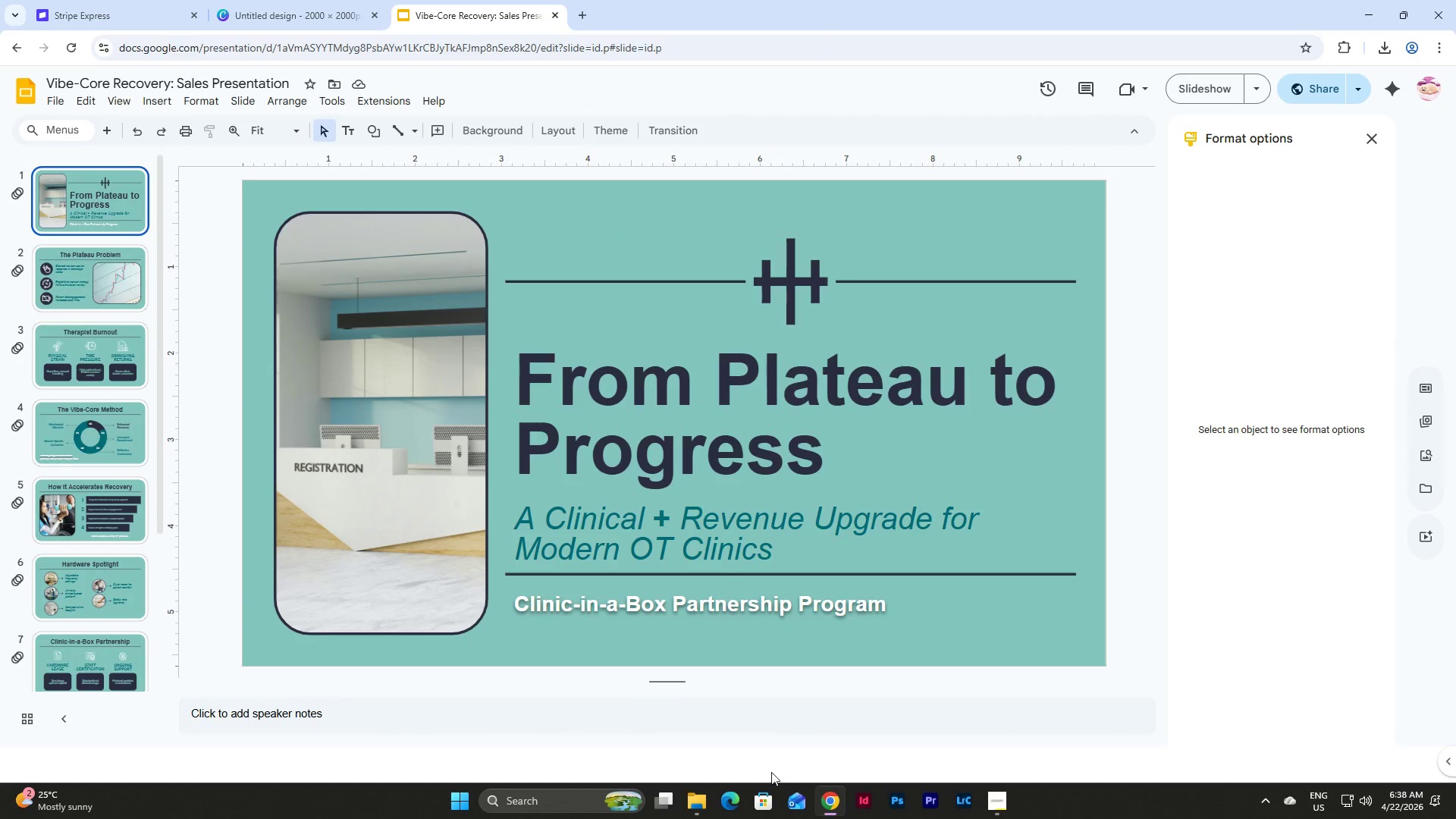 
left_click([699, 795])
 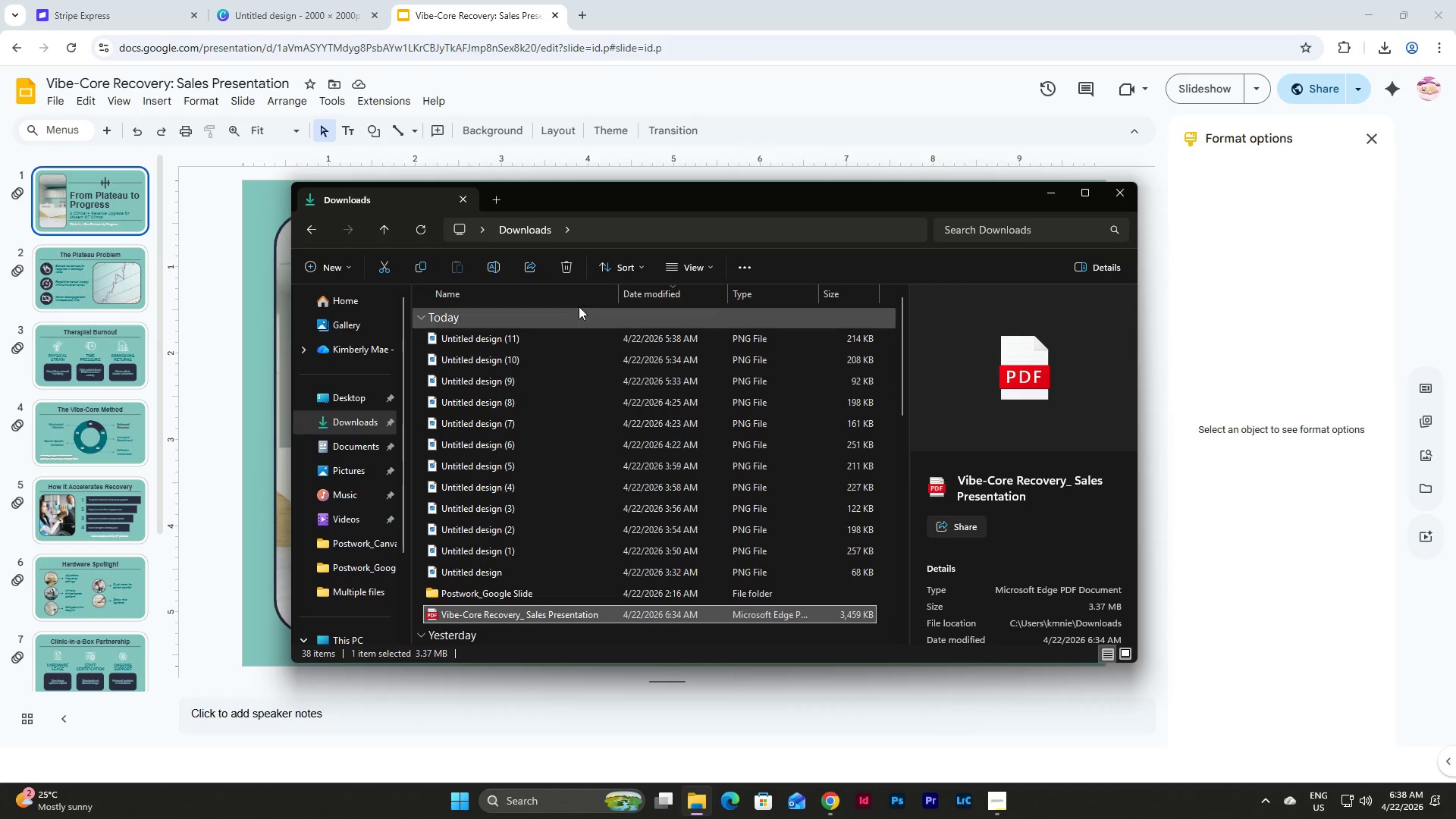 
left_click([561, 276])
 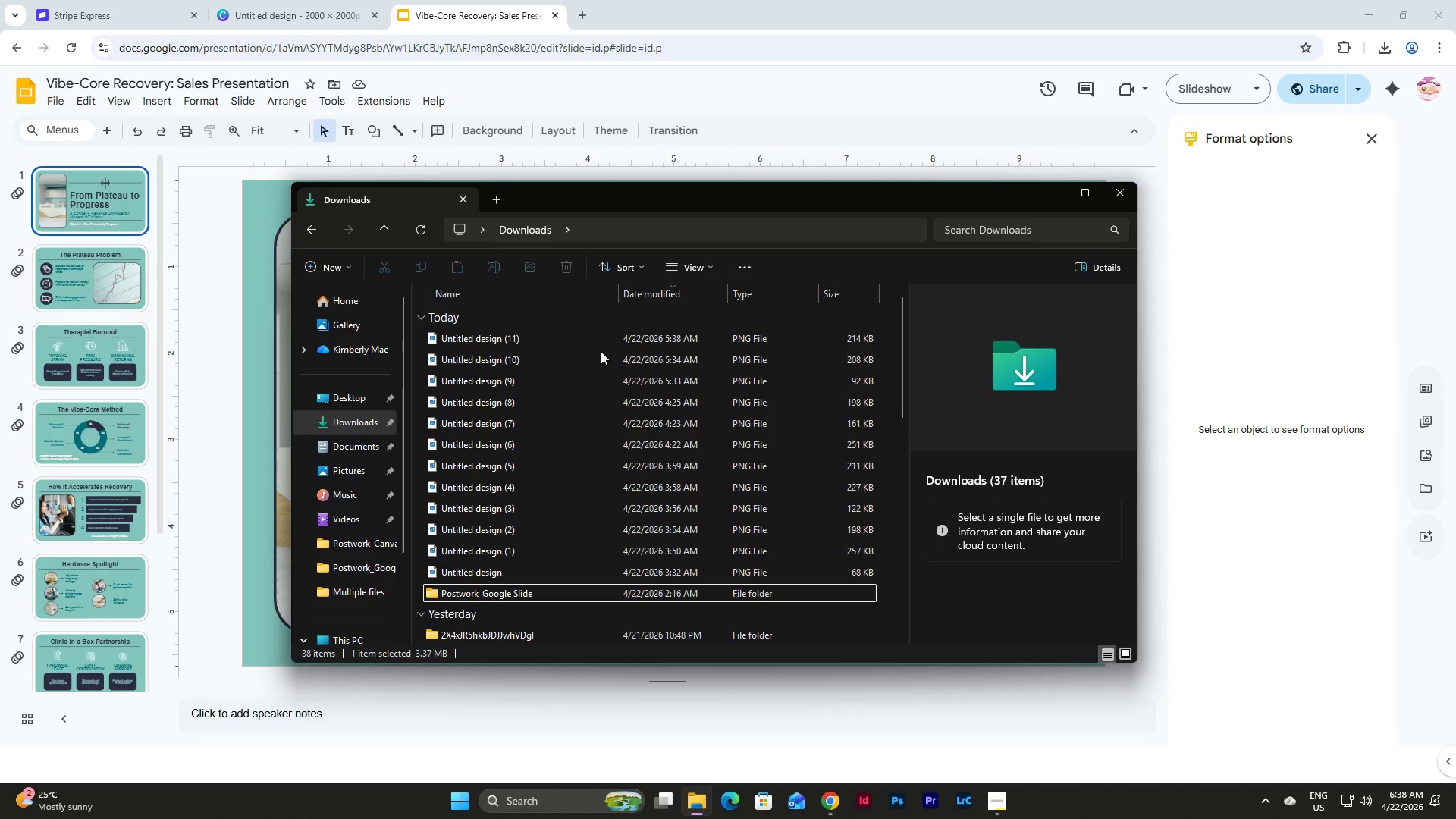 
scroll: coordinate [634, 482], scroll_direction: up, amount: 5.0
 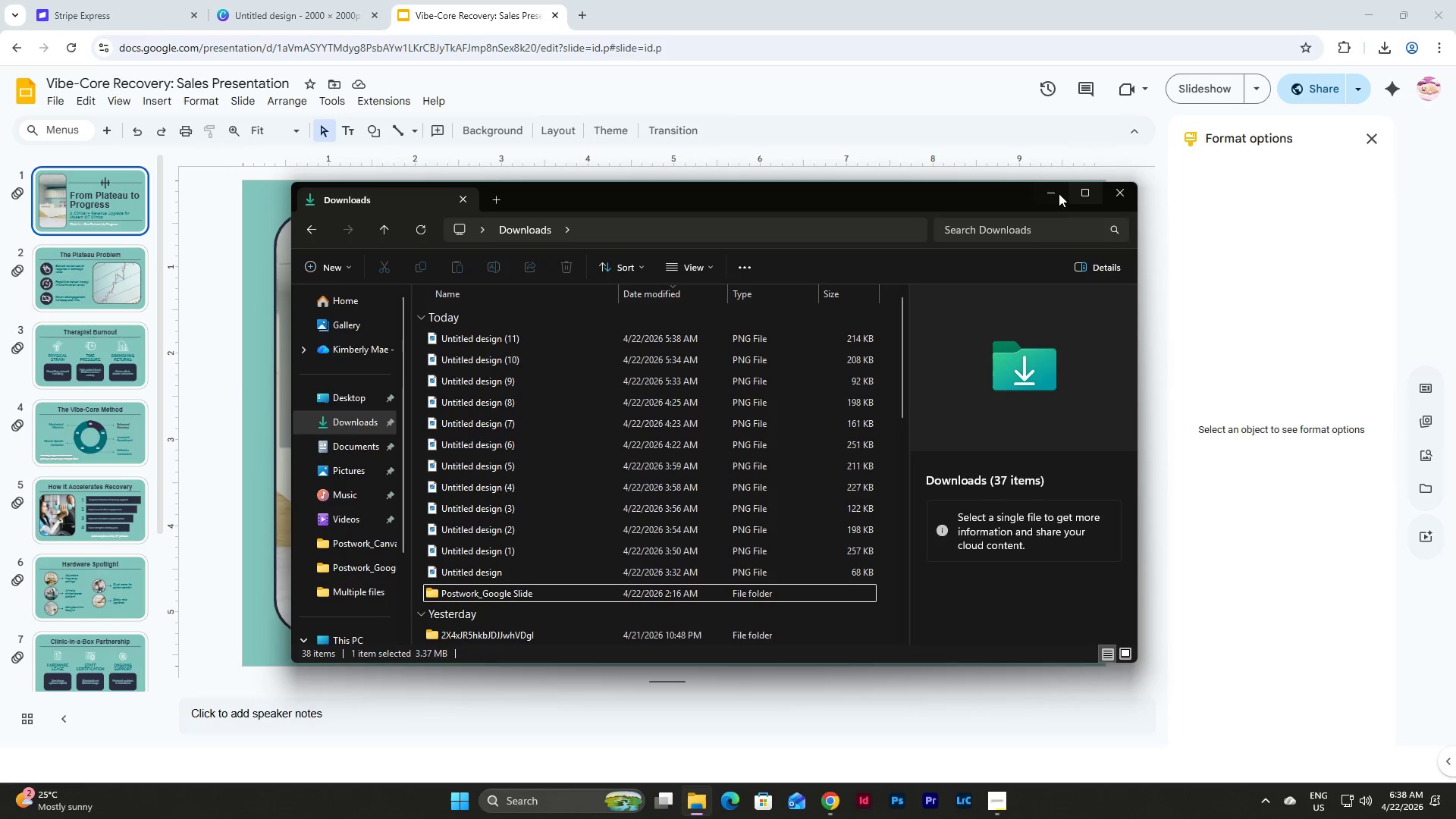 
left_click([1049, 196])
 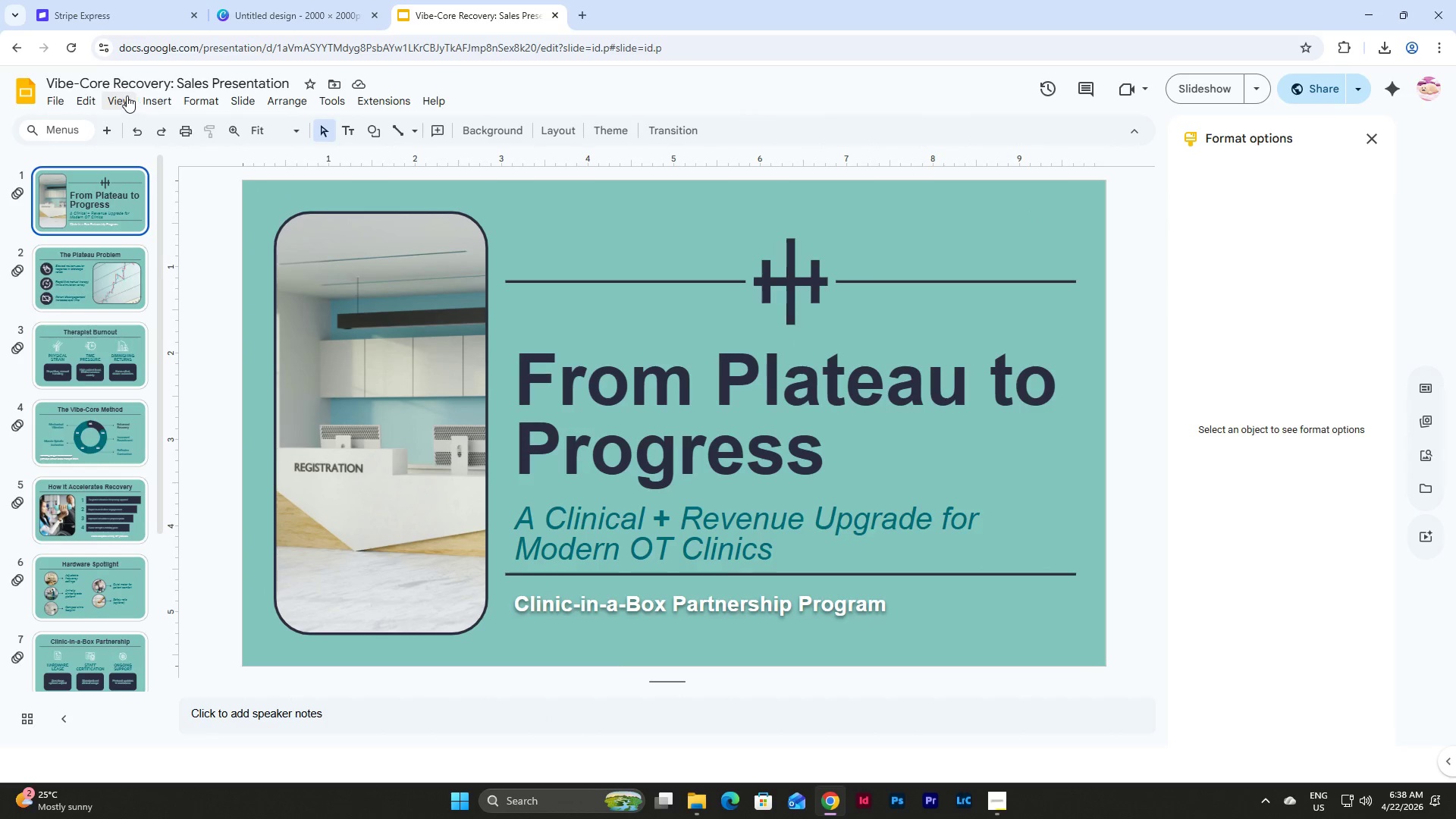 
left_click([59, 99])
 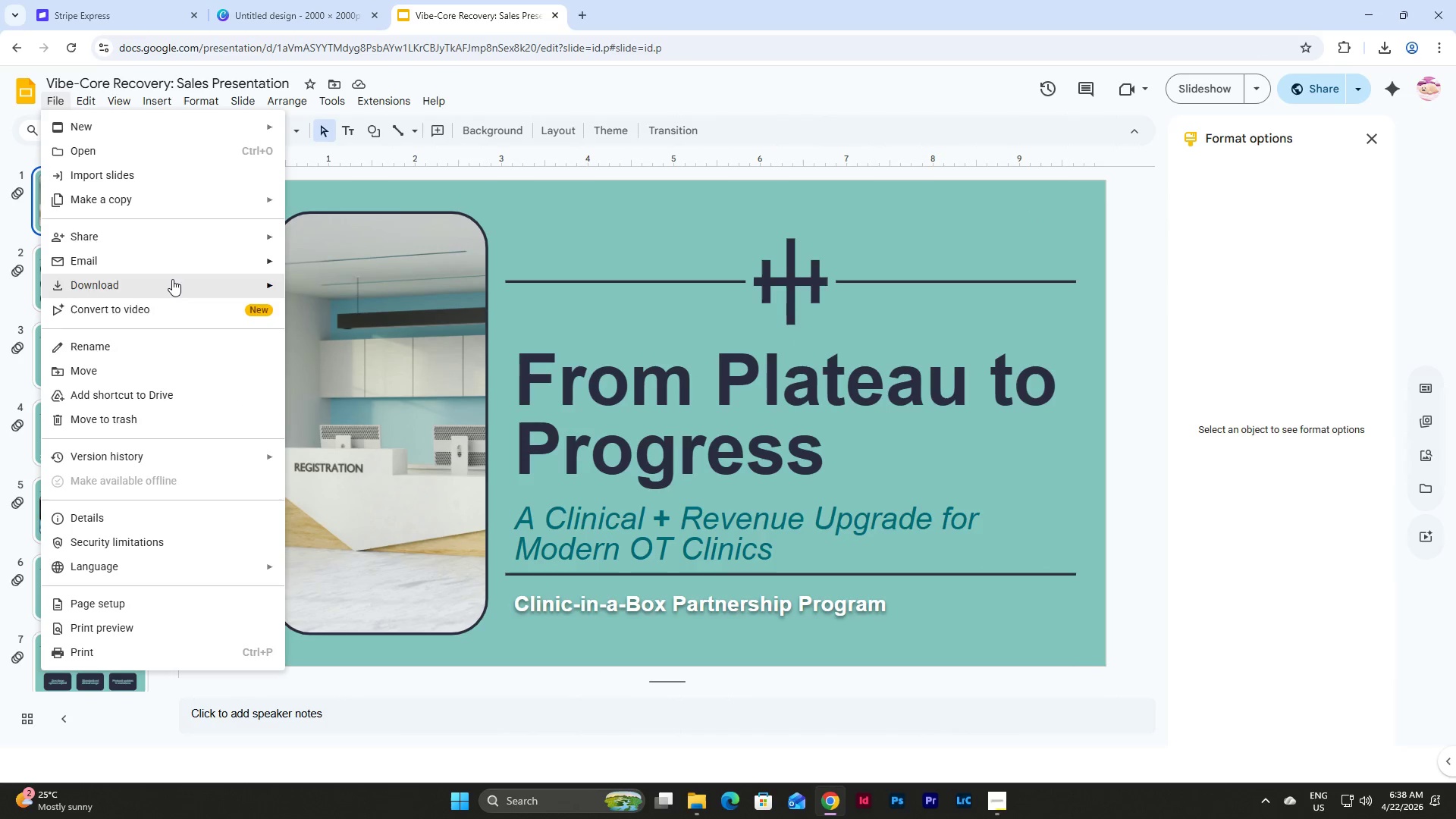 
left_click([172, 279])
 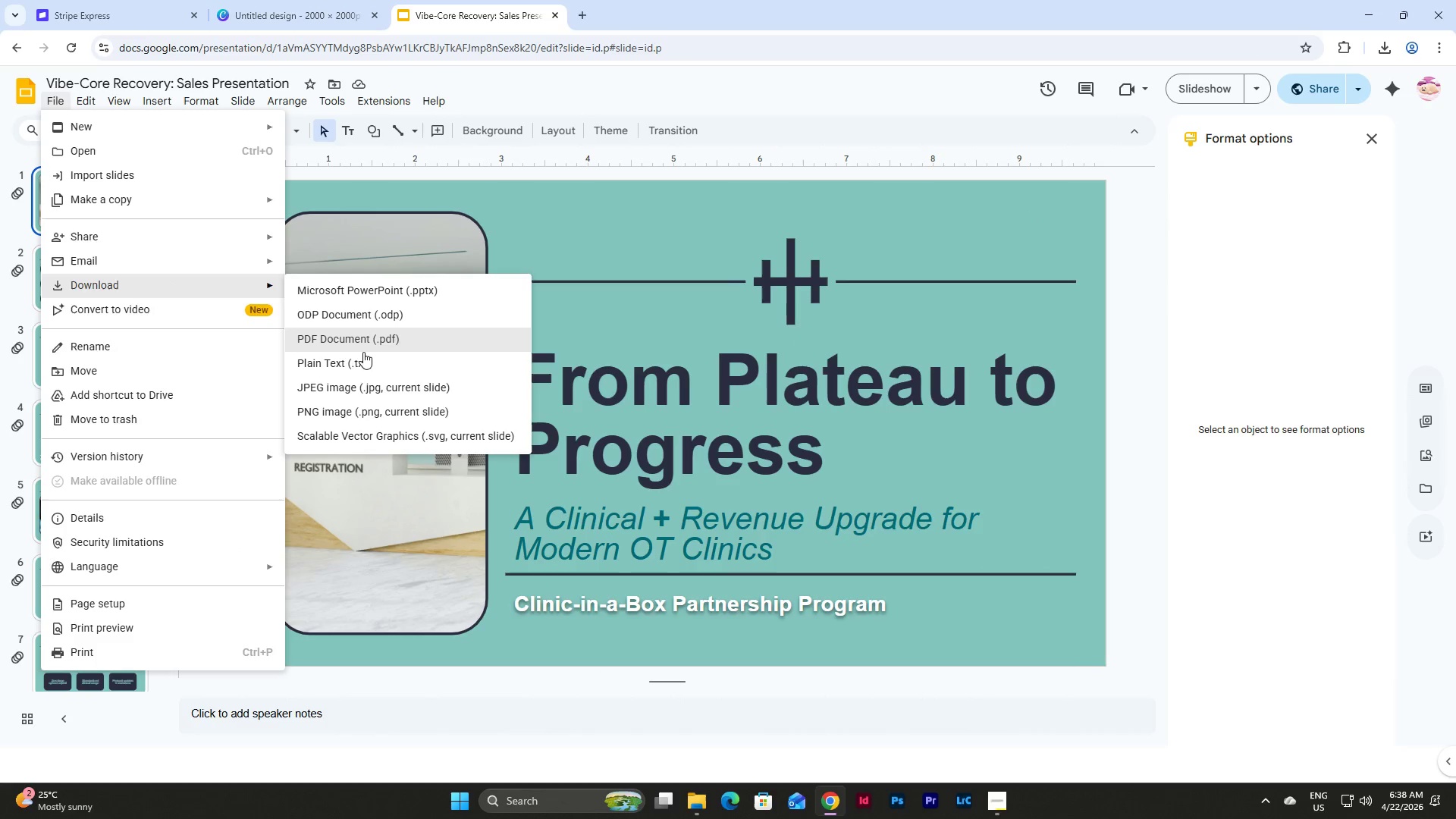 
left_click([363, 335])
 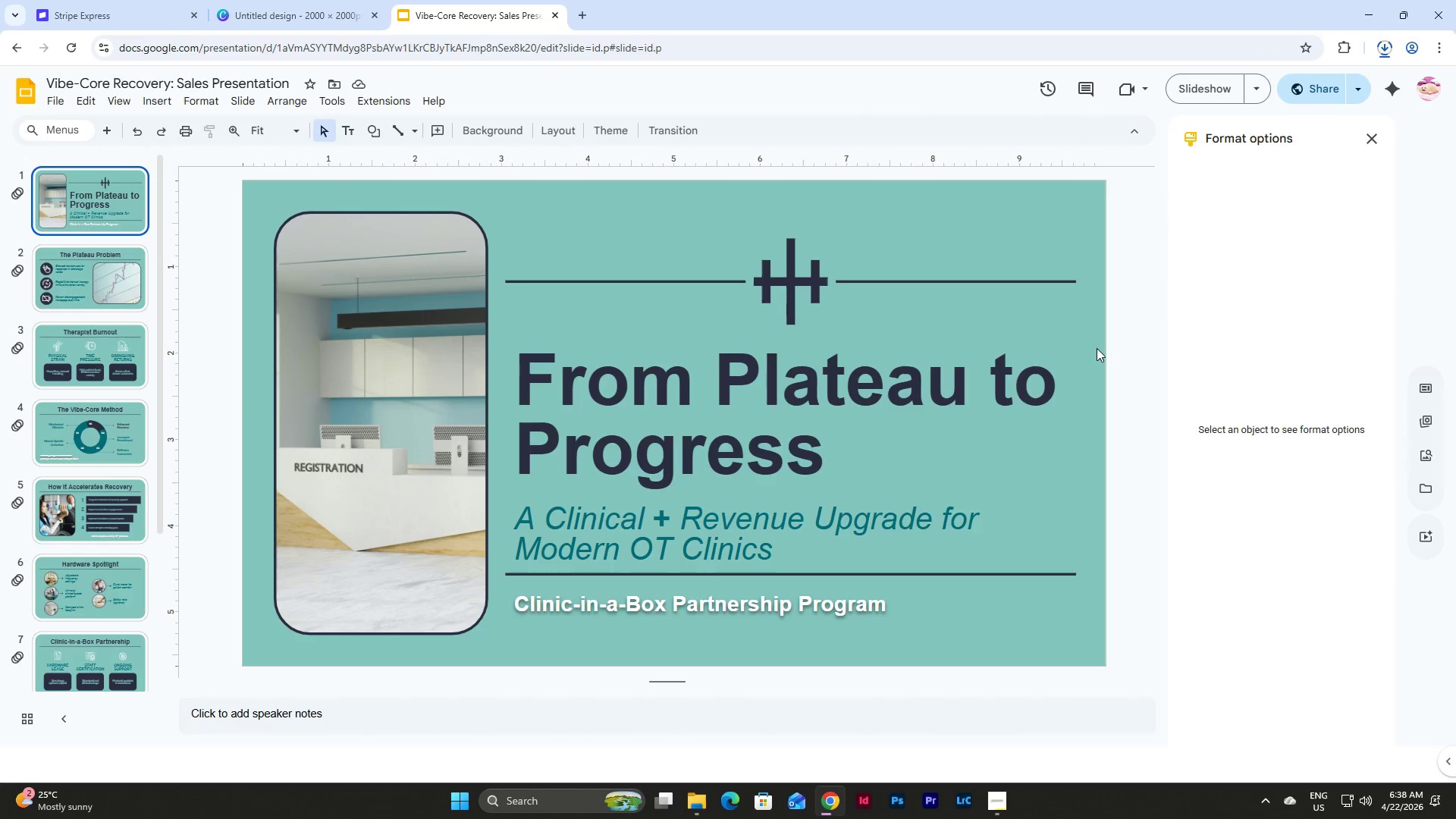 
scroll: coordinate [111, 482], scroll_direction: down, amount: 11.0
 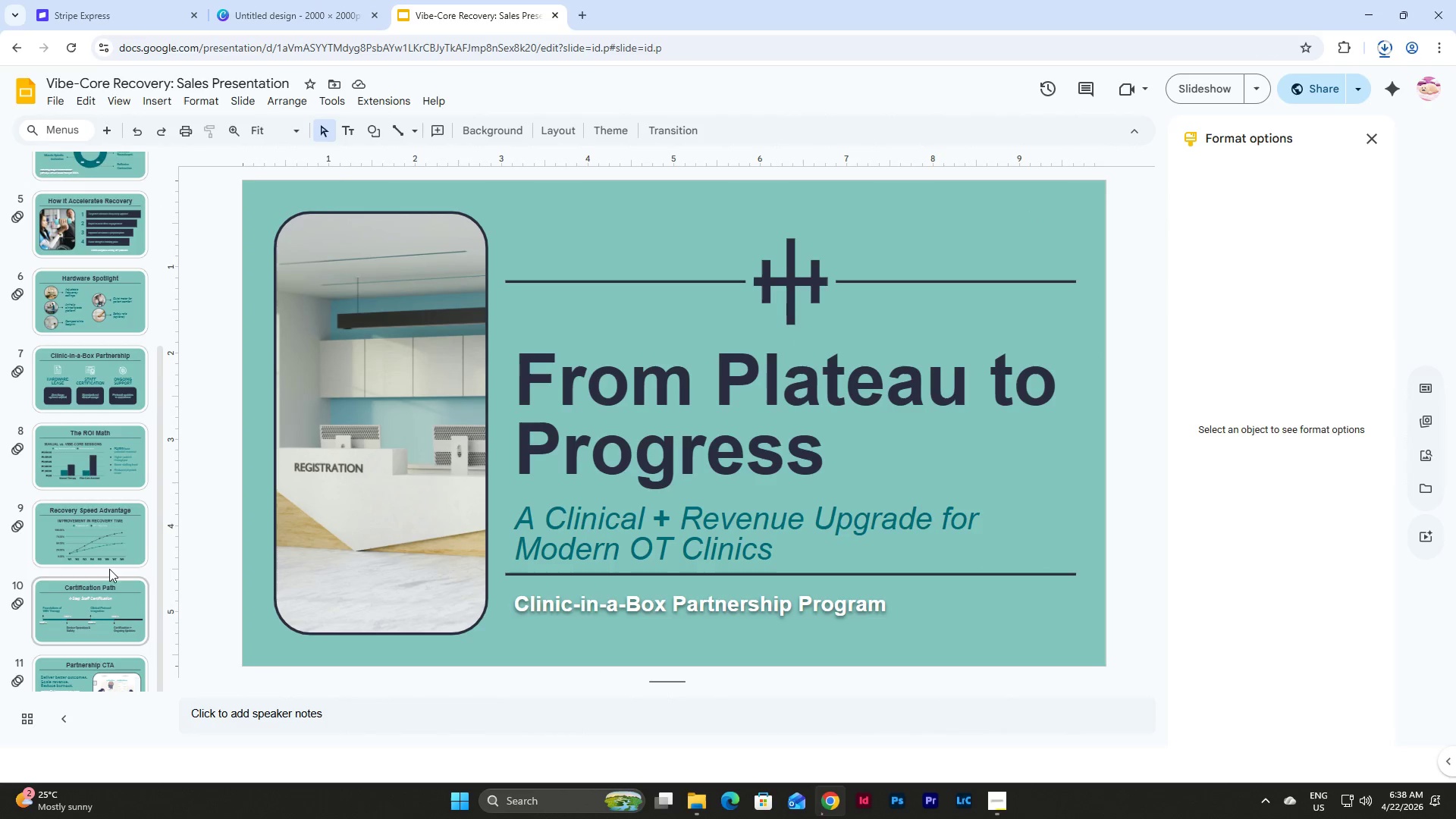 
left_click([109, 535])
 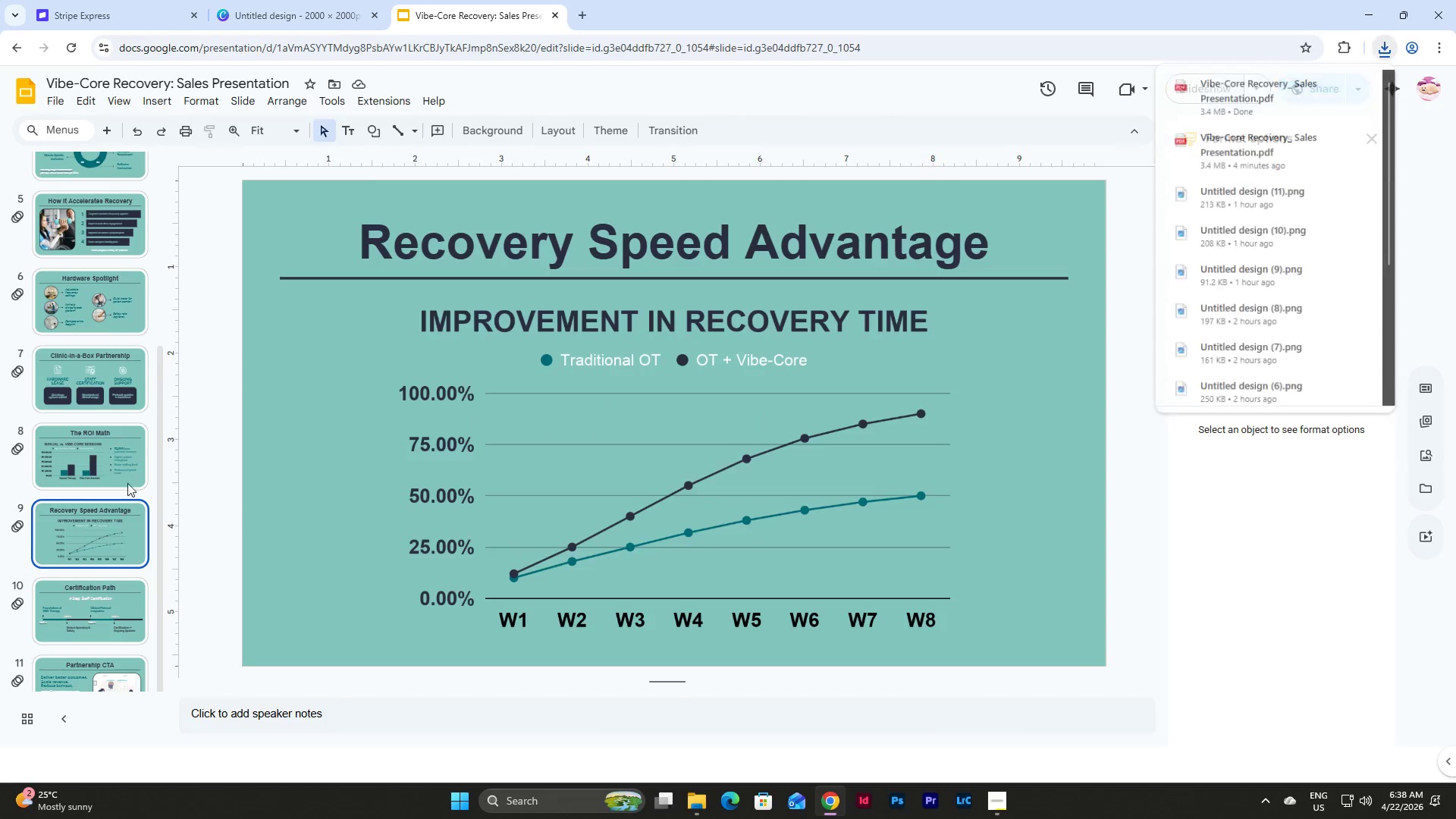 
left_click([127, 455])
 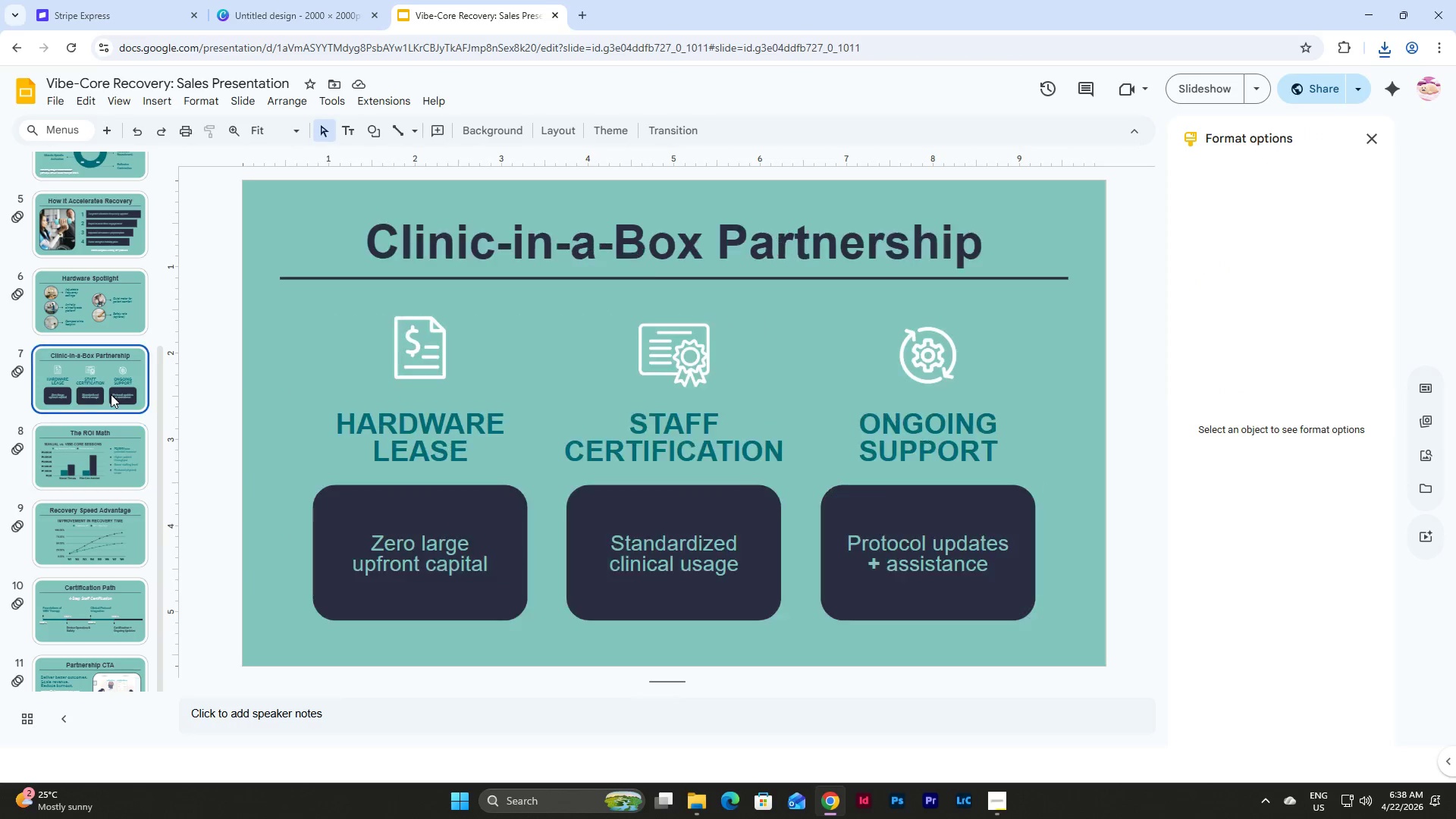 
double_click([99, 487])
 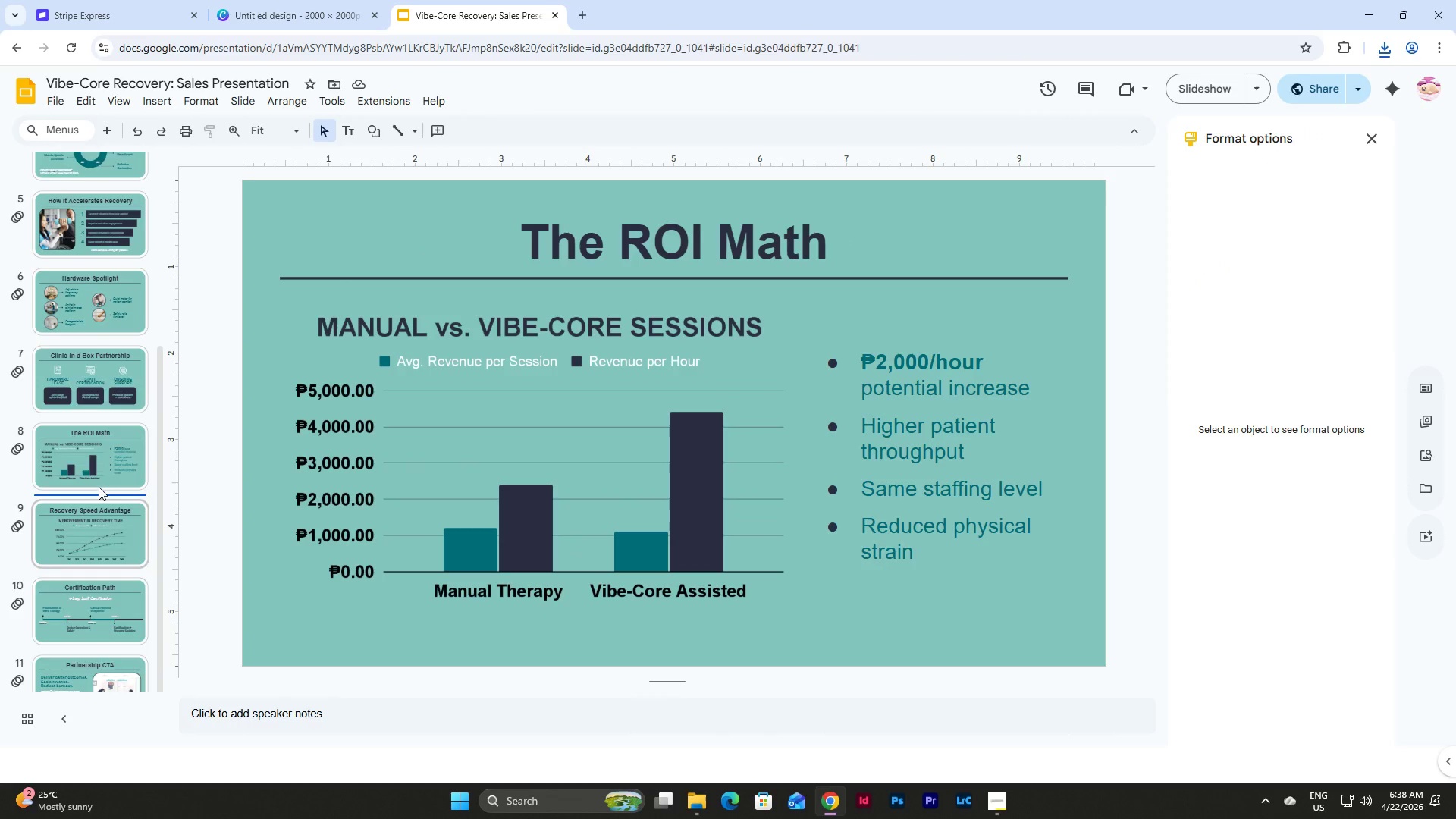 
scroll: coordinate [99, 487], scroll_direction: up, amount: 10.0
 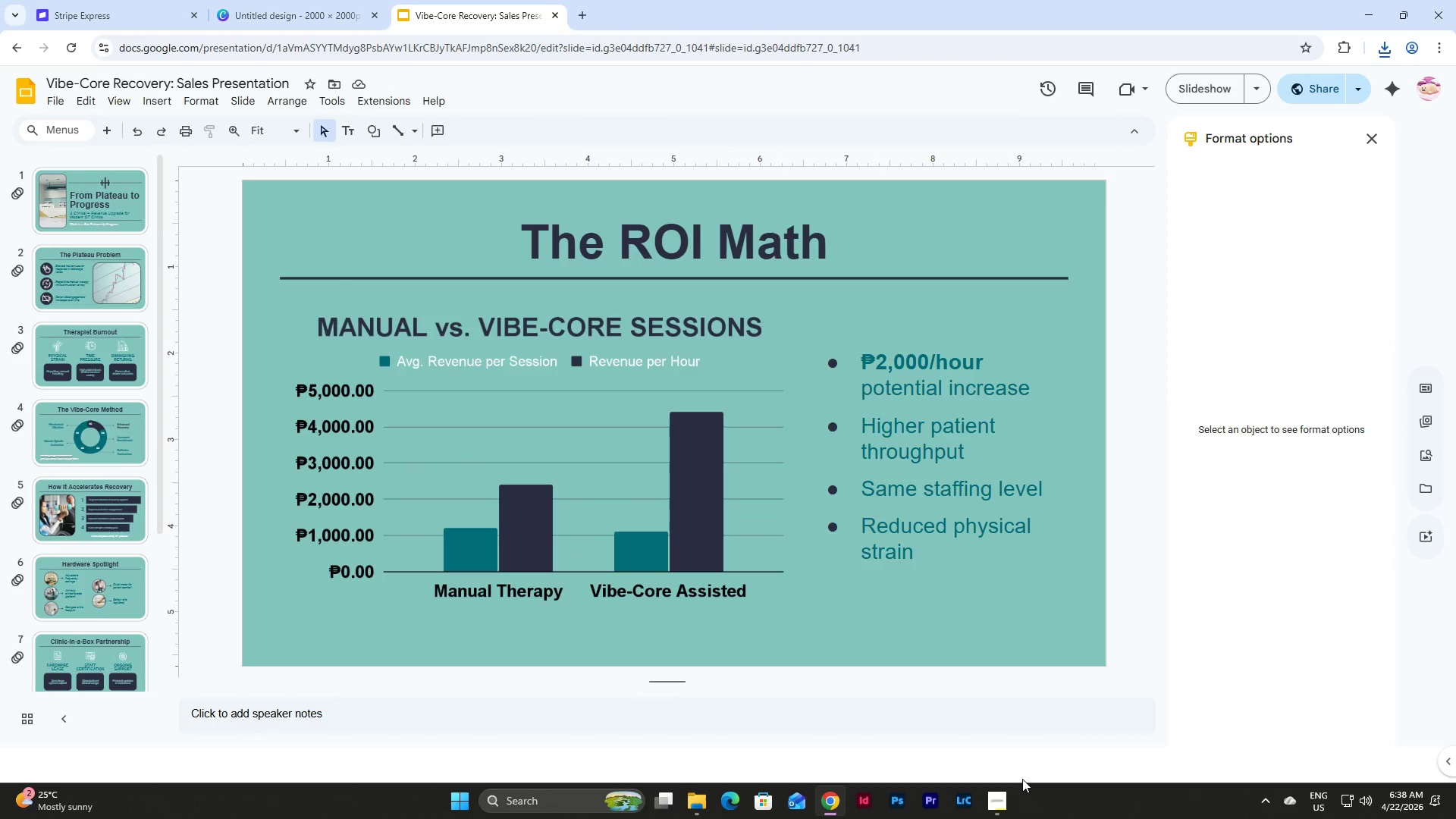 
left_click([1003, 805])